 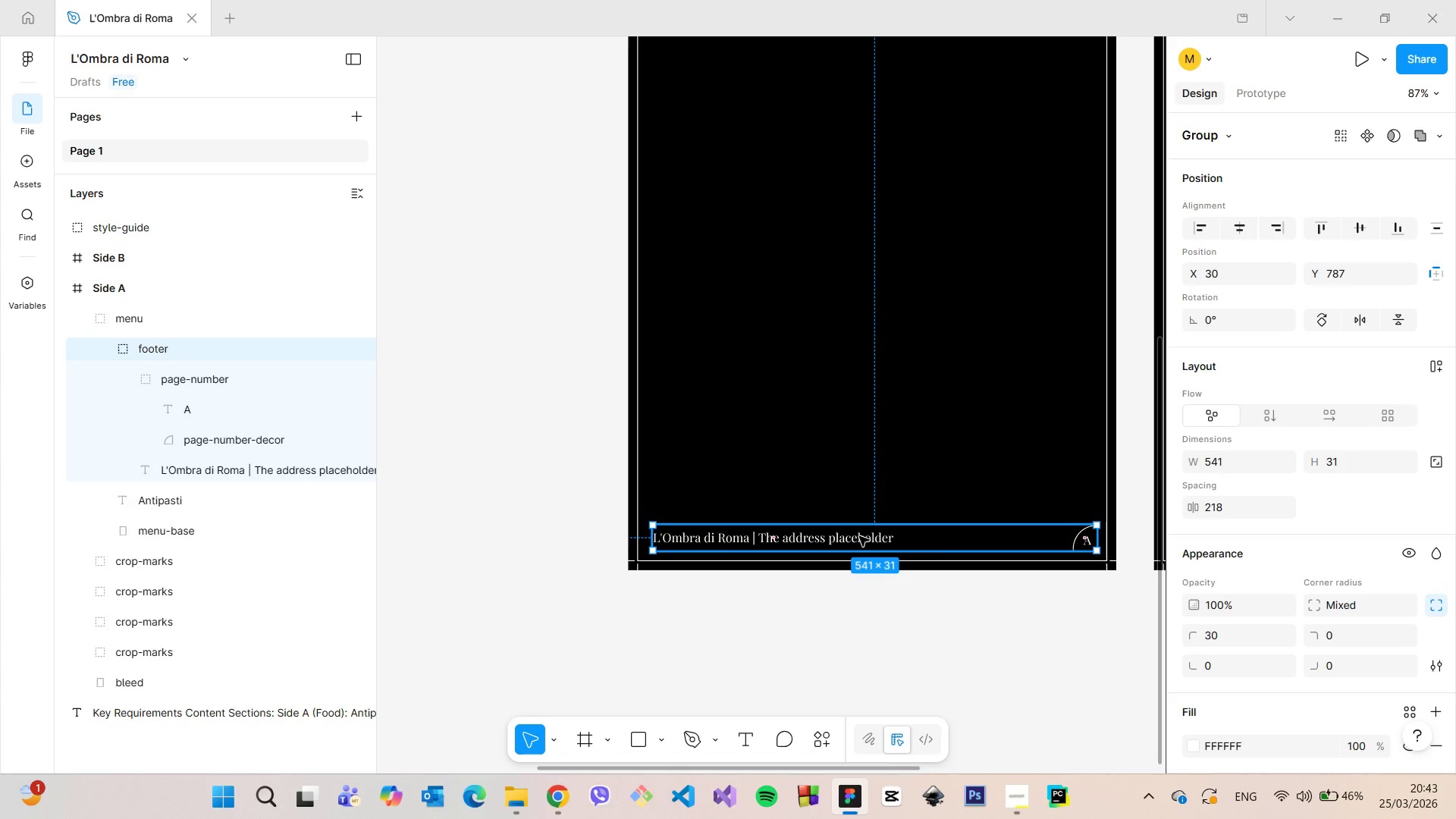 
triple_click([859, 536])
 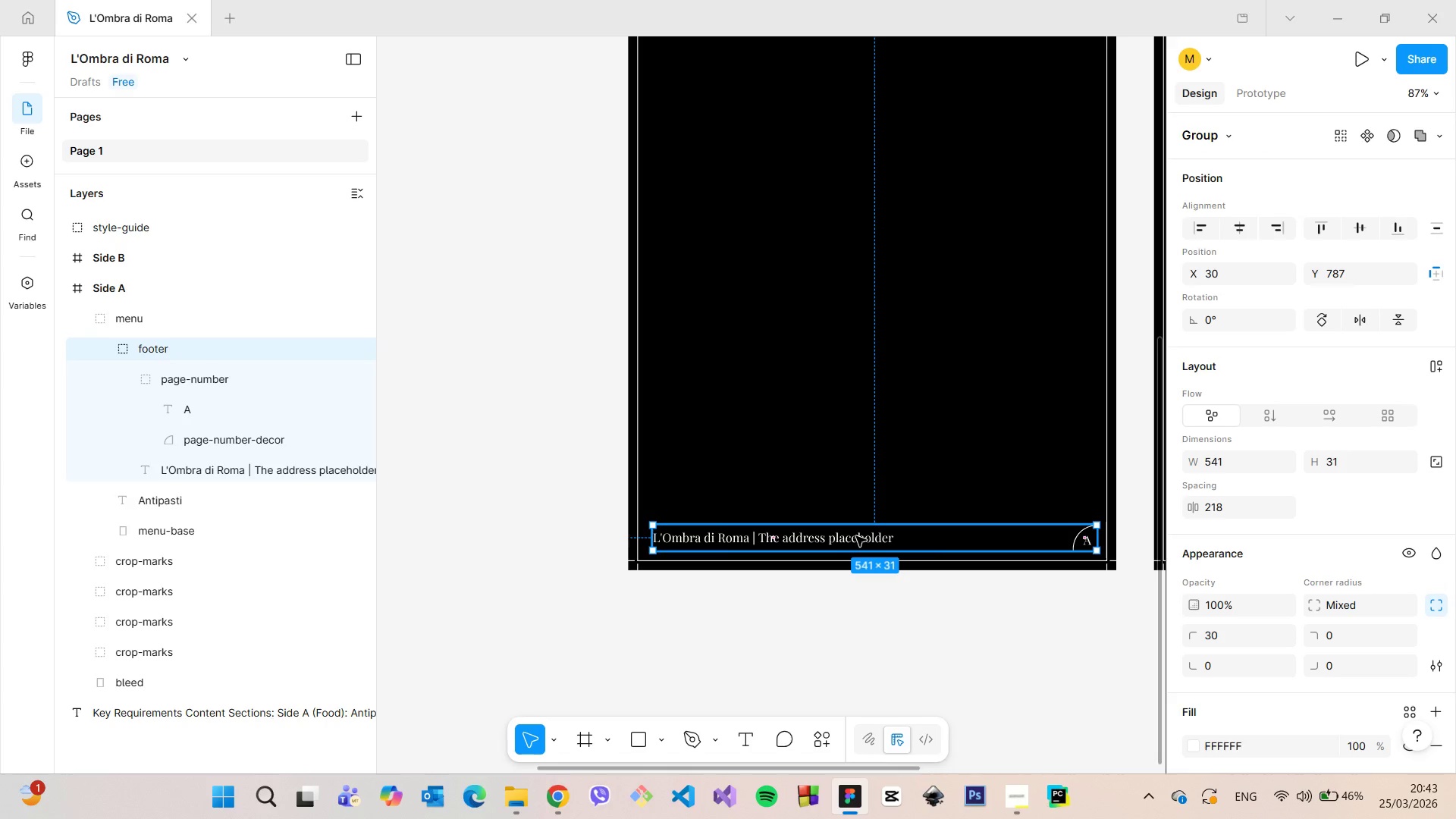 
triple_click([859, 536])
 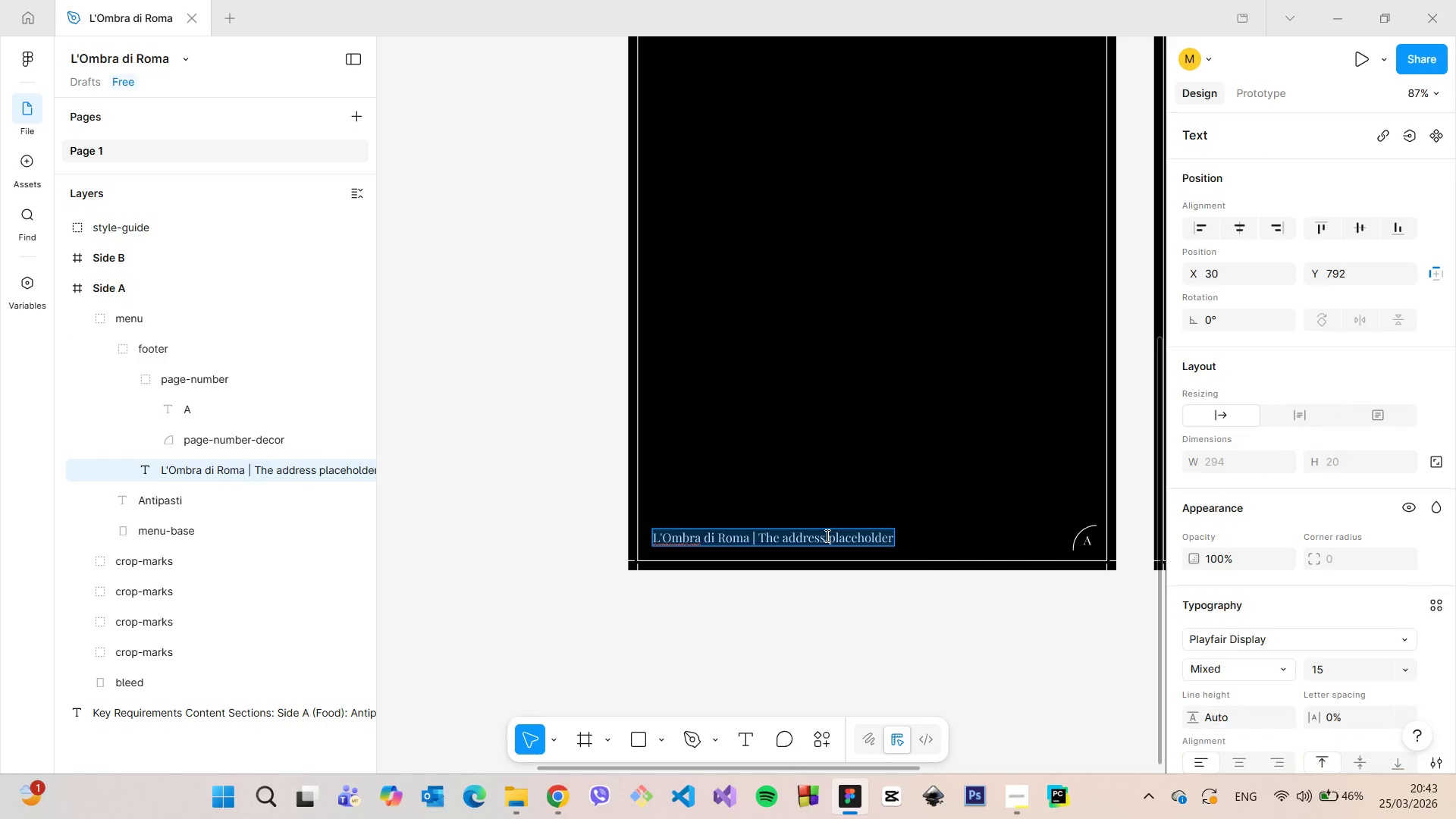 
left_click([826, 535])
 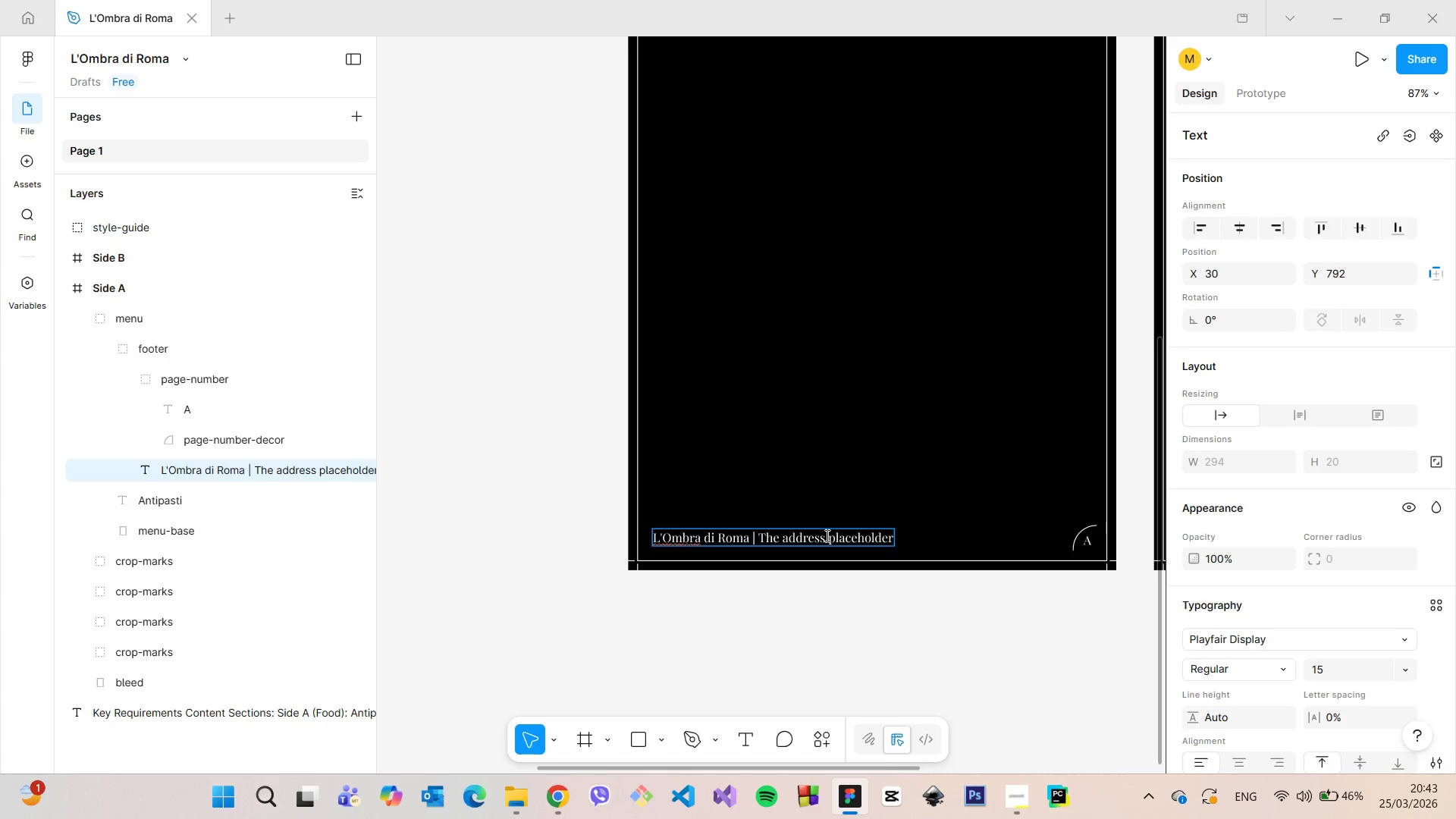 
type( and contact)
 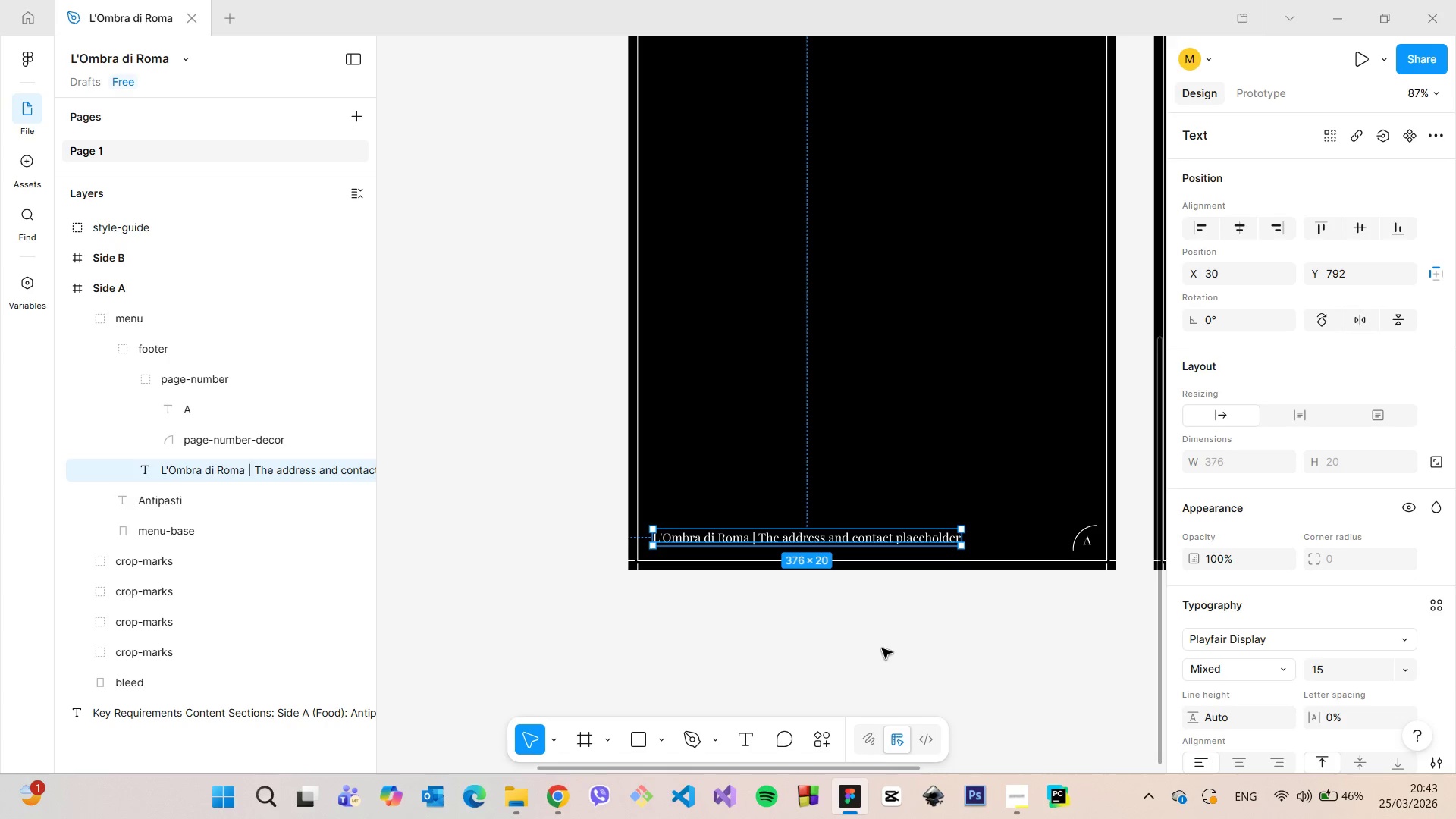 
double_click([882, 648])
 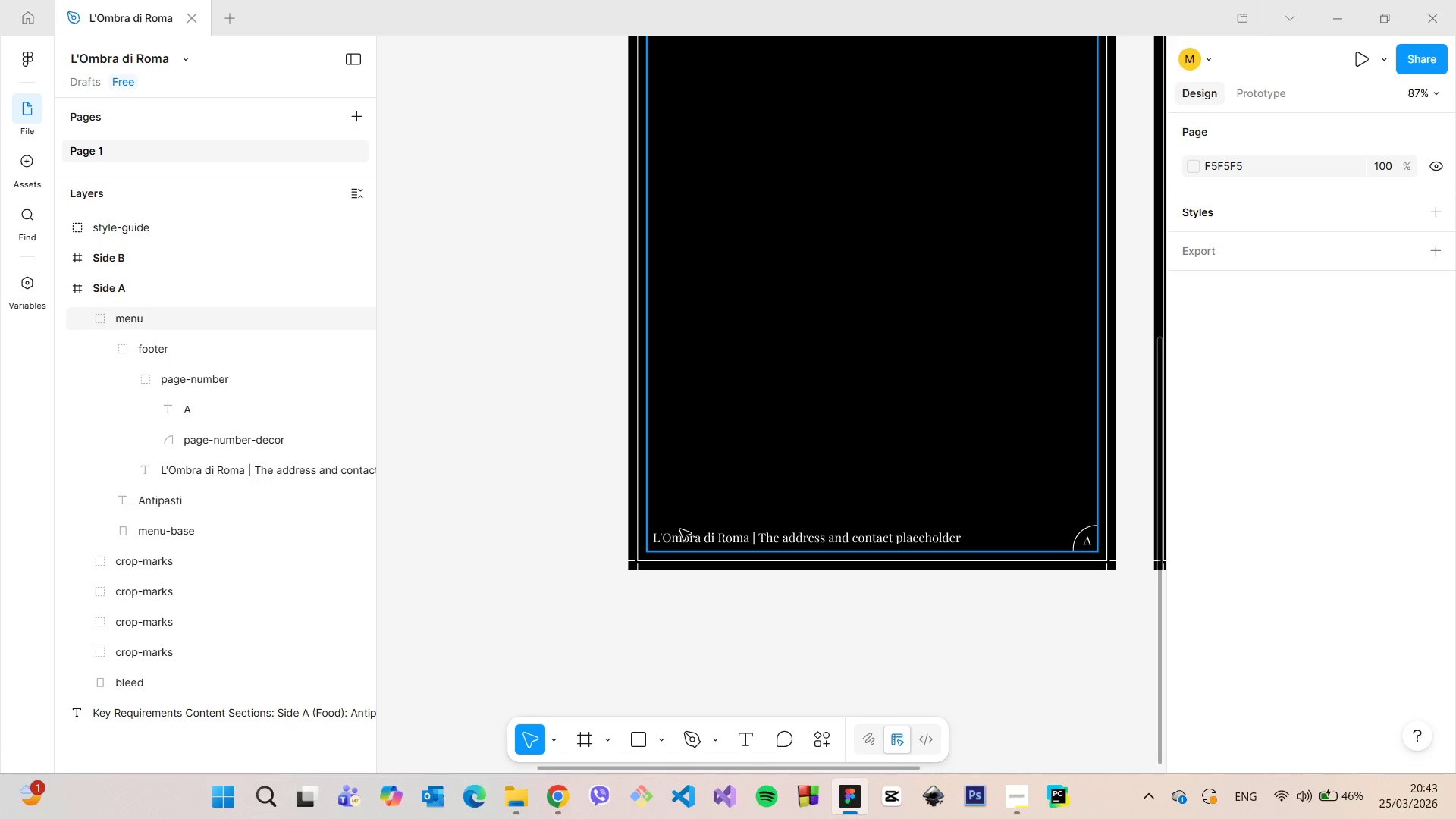 
double_click([680, 529])
 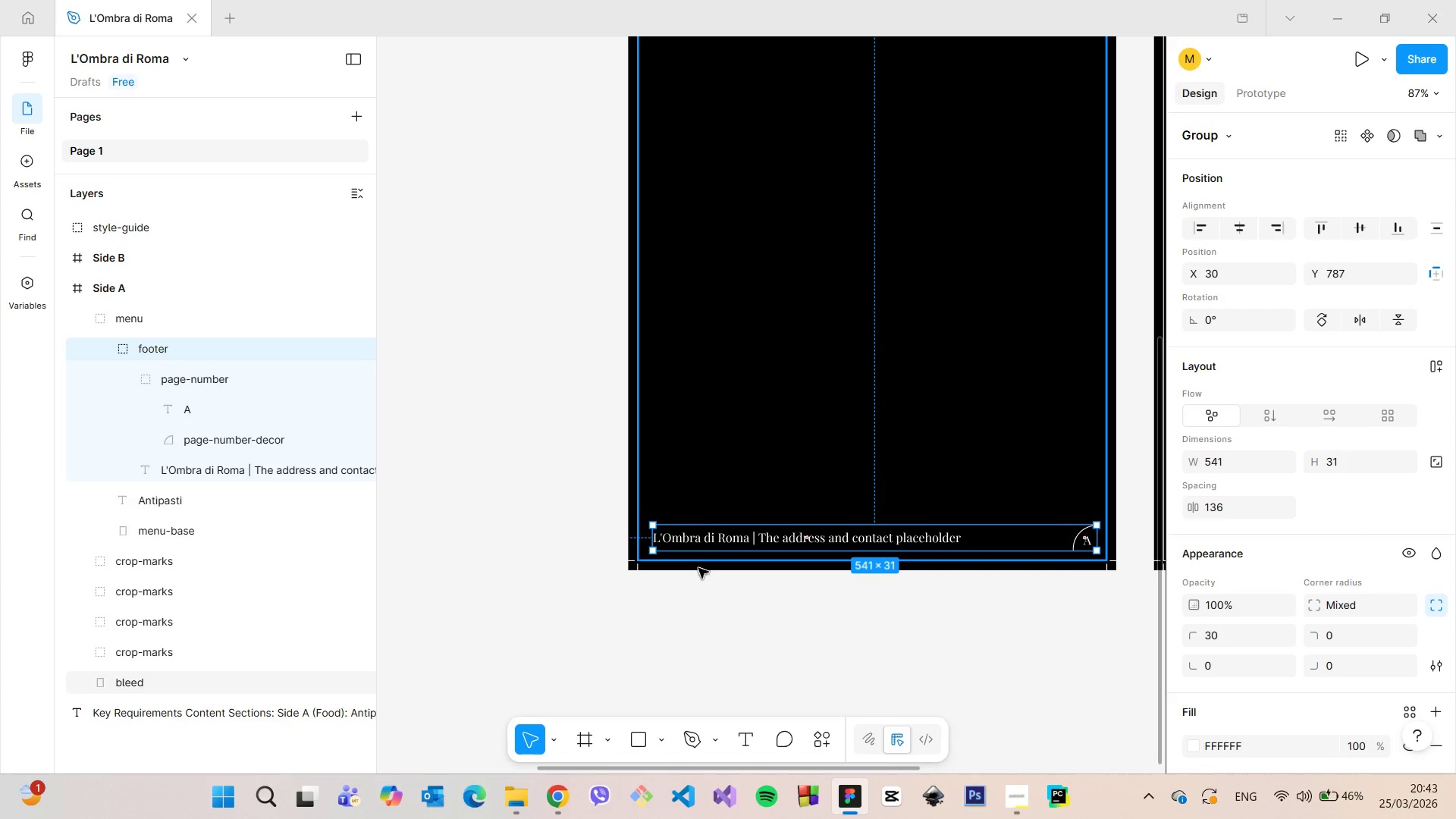 
scroll: coordinate [715, 611], scroll_direction: down, amount: 4.0
 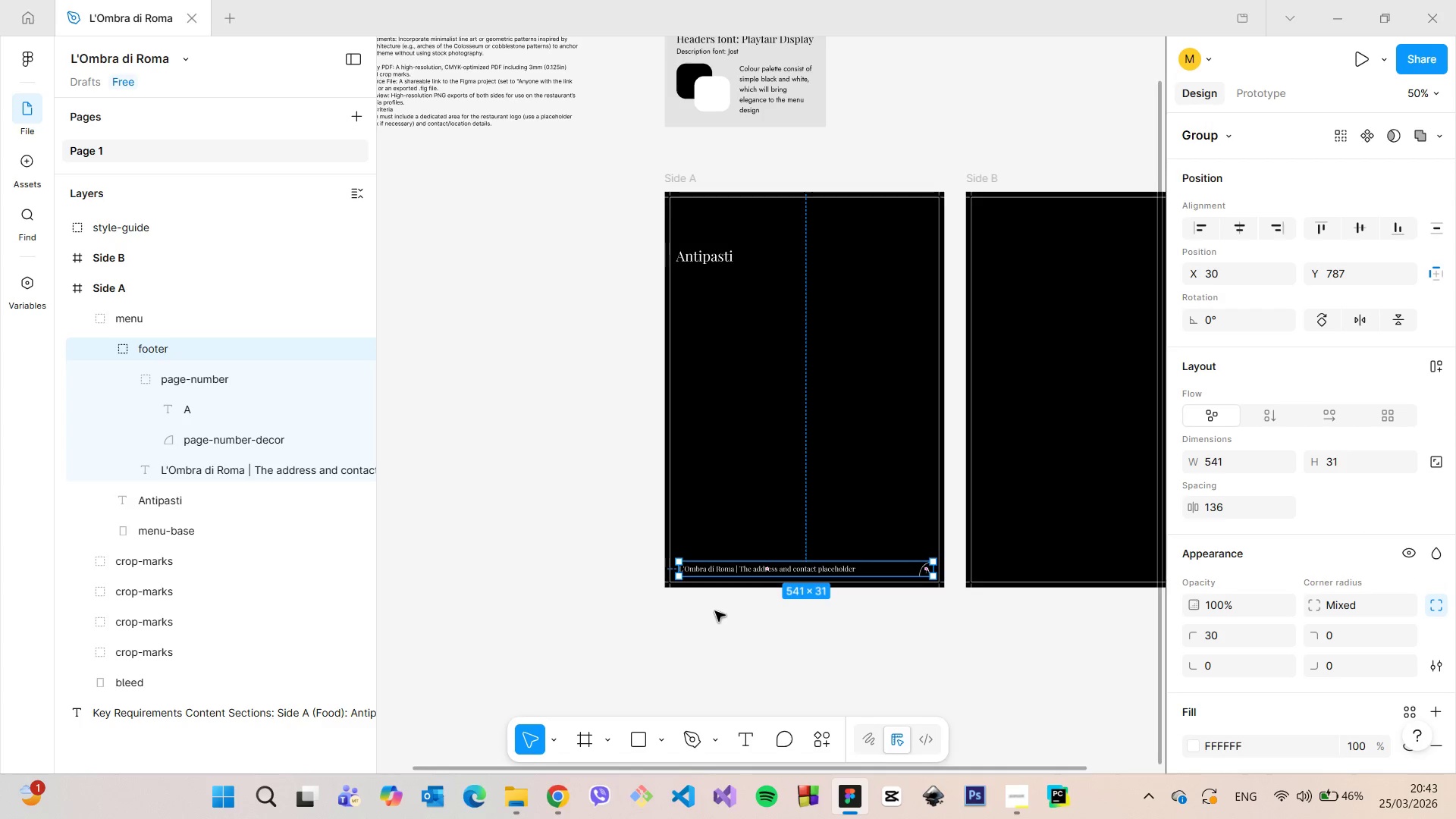 
scroll: coordinate [715, 611], scroll_direction: up, amount: 10.0
 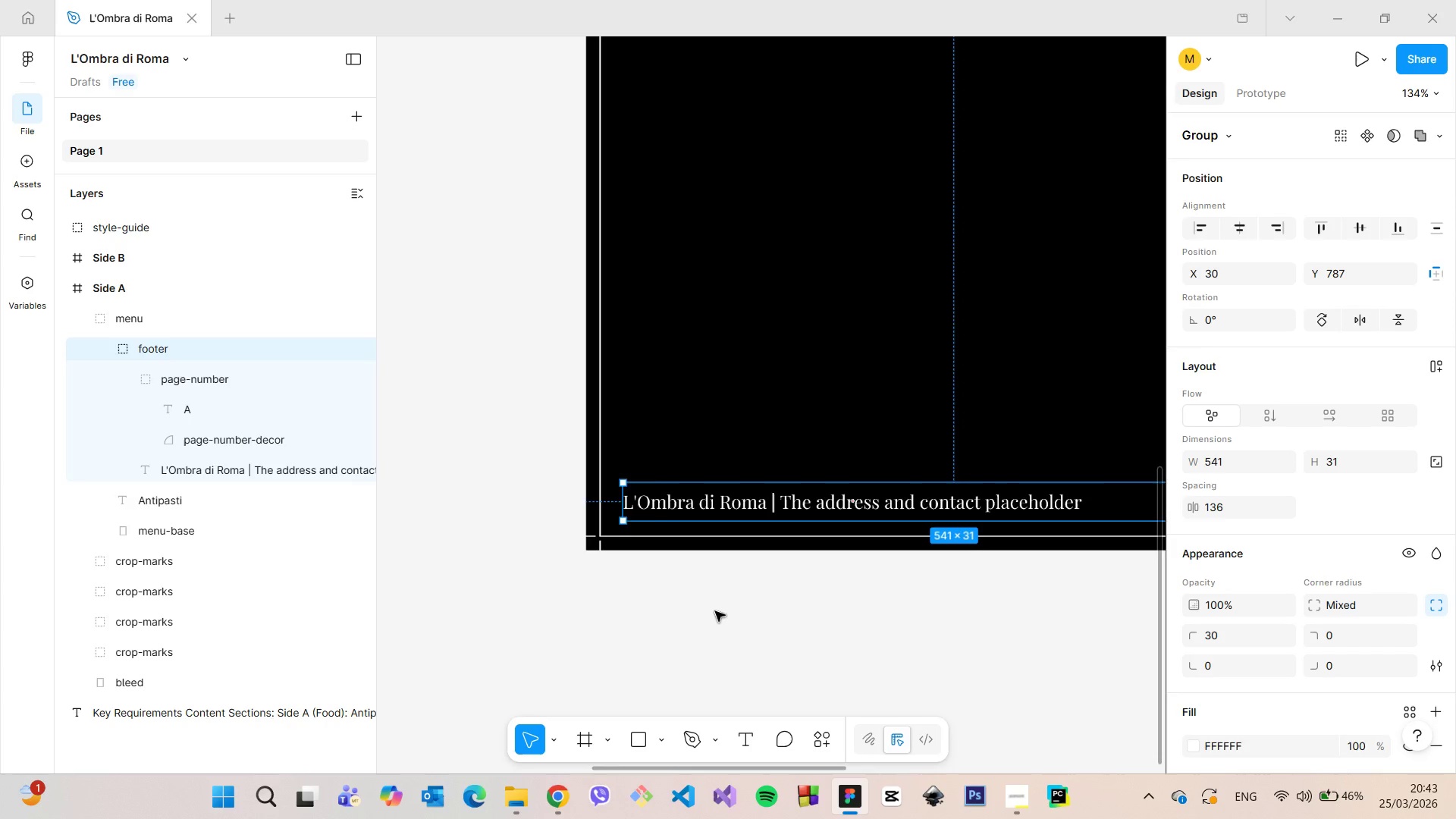 
scroll: coordinate [715, 611], scroll_direction: down, amount: 7.0
 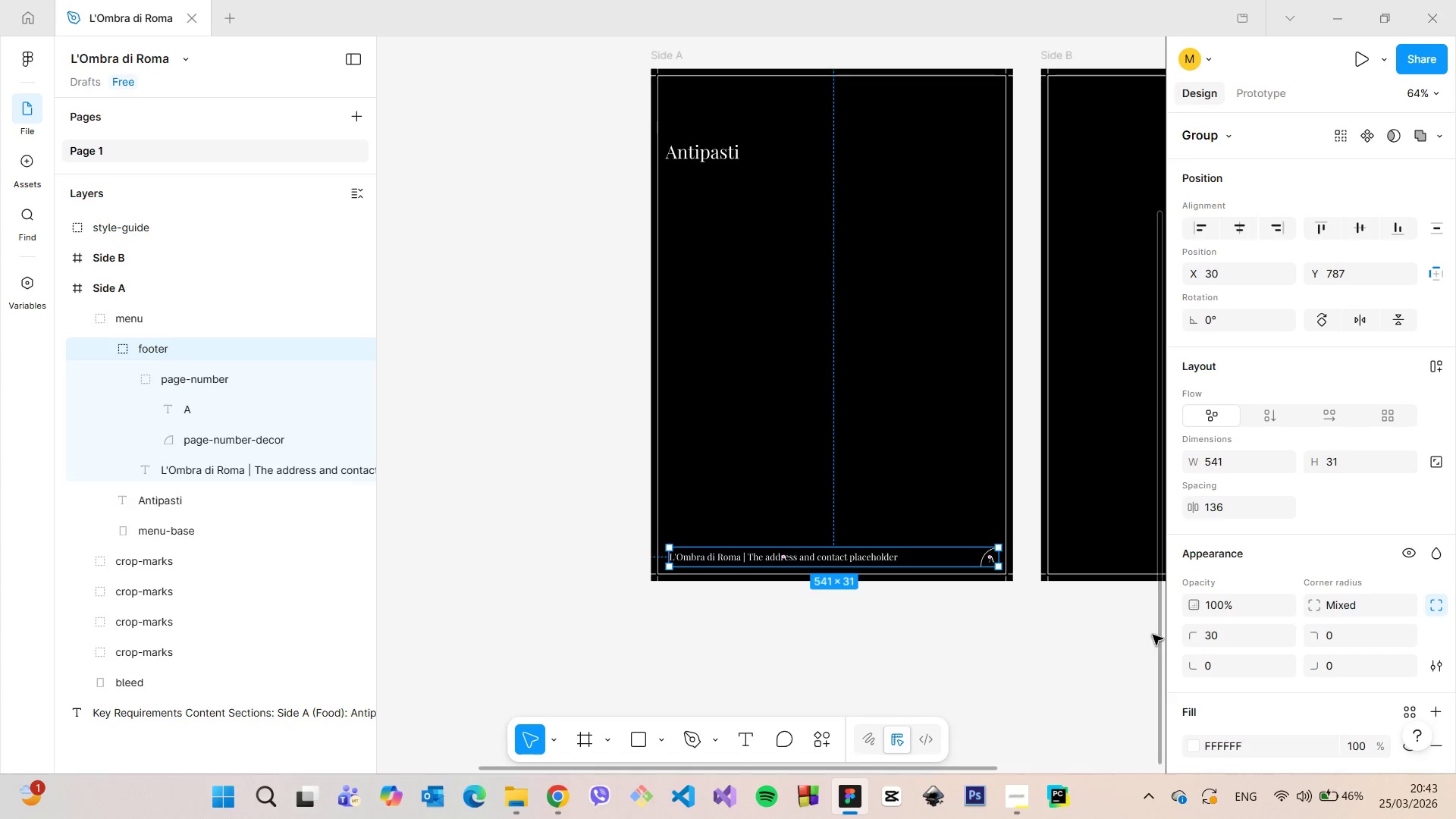 
left_click_drag(start_coordinate=[1157, 635], to_coordinate=[1144, 611])
 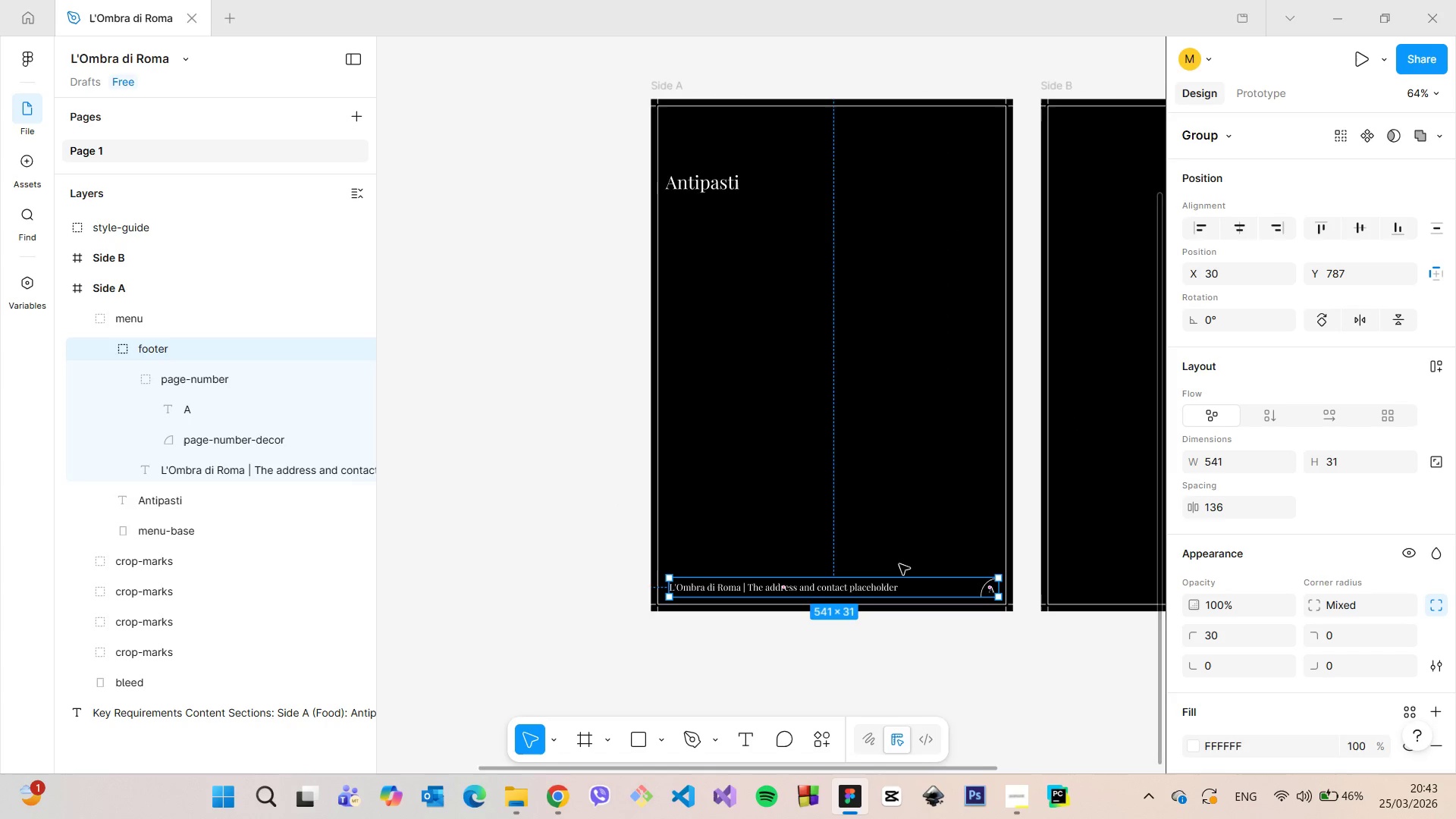 
scroll: coordinate [899, 564], scroll_direction: up, amount: 3.0
 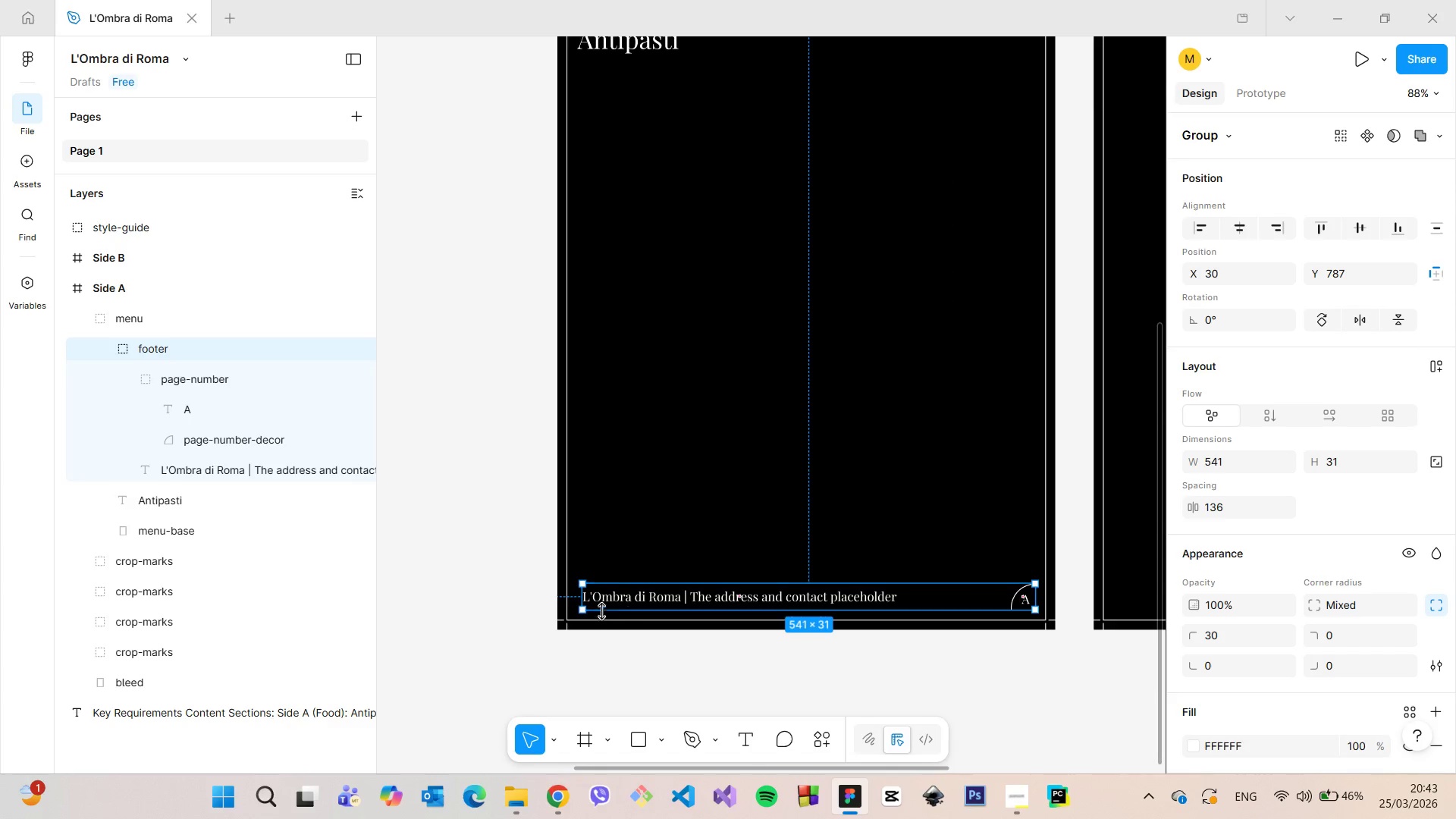 
left_click([604, 593])
 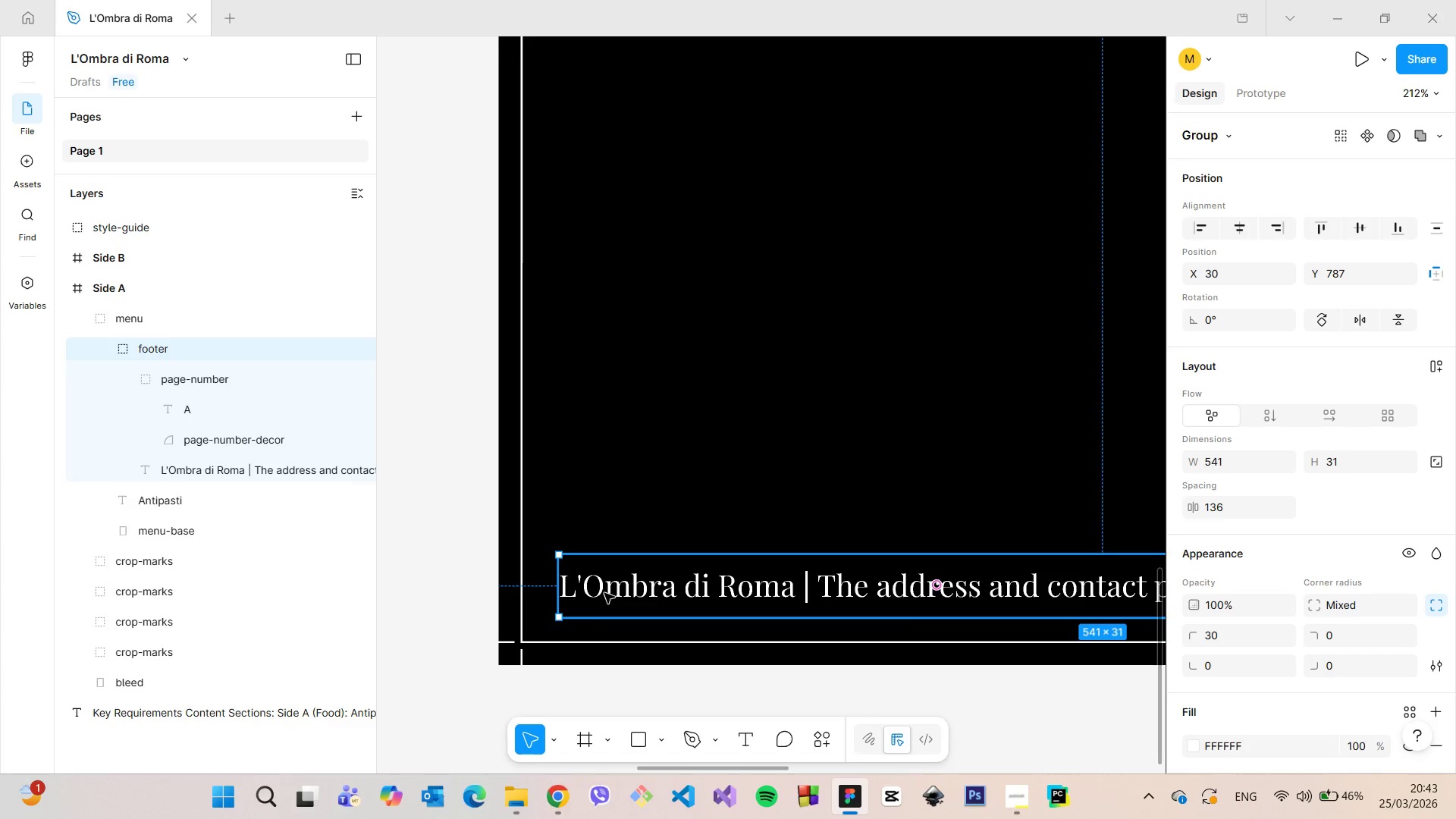 
scroll: coordinate [601, 604], scroll_direction: up, amount: 7.0
 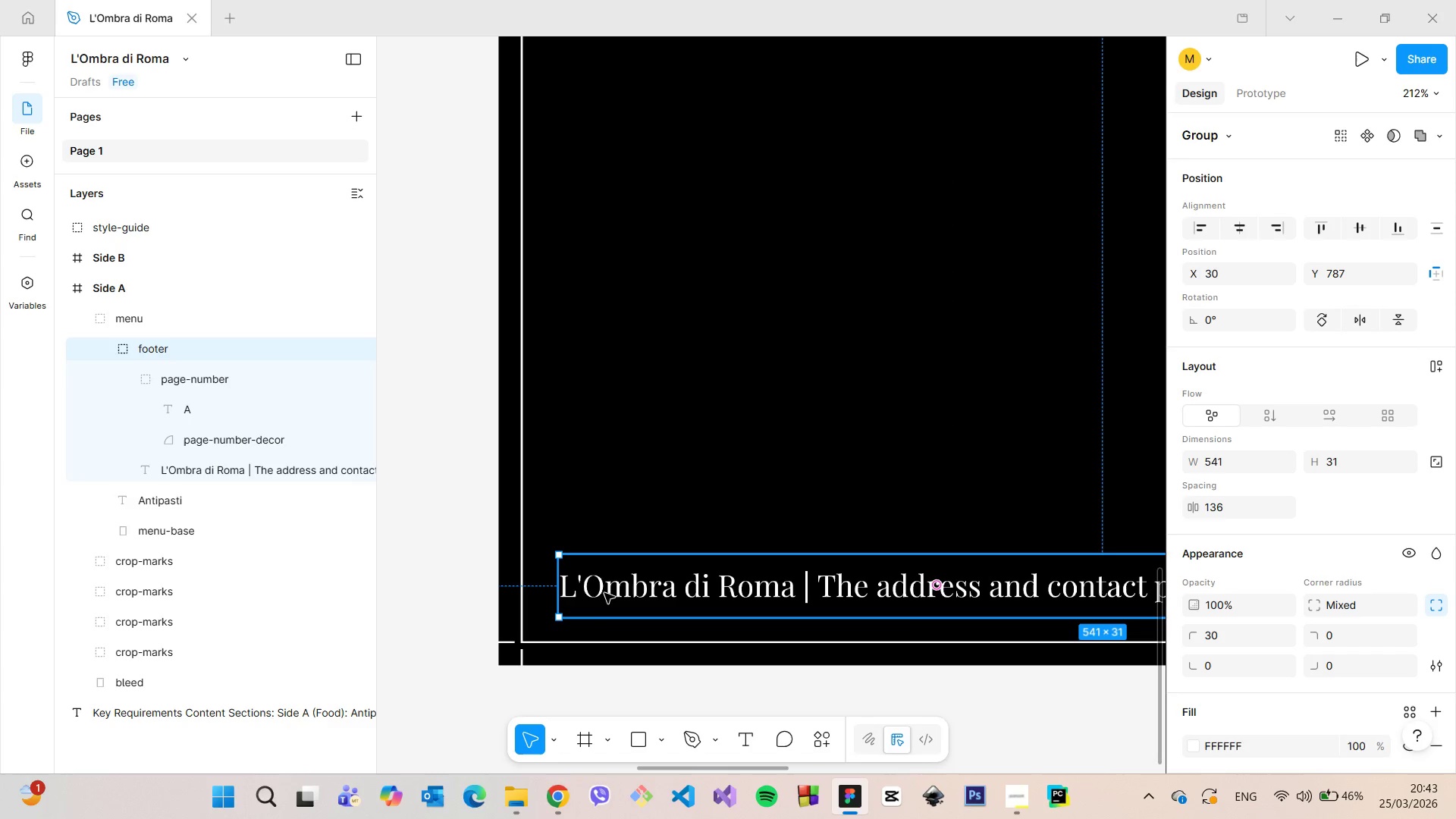 
double_click([604, 593])
 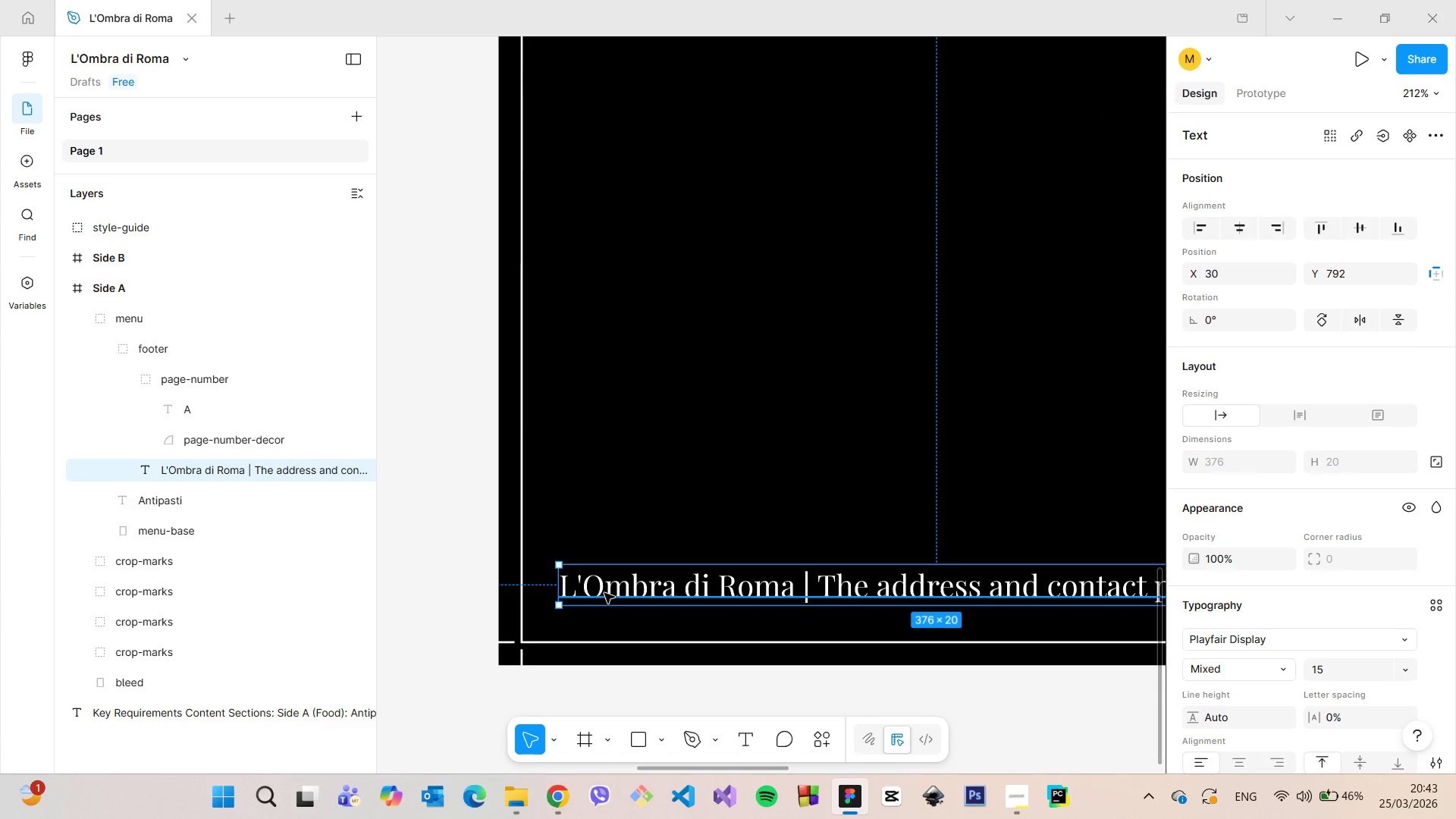 
double_click([604, 593])
 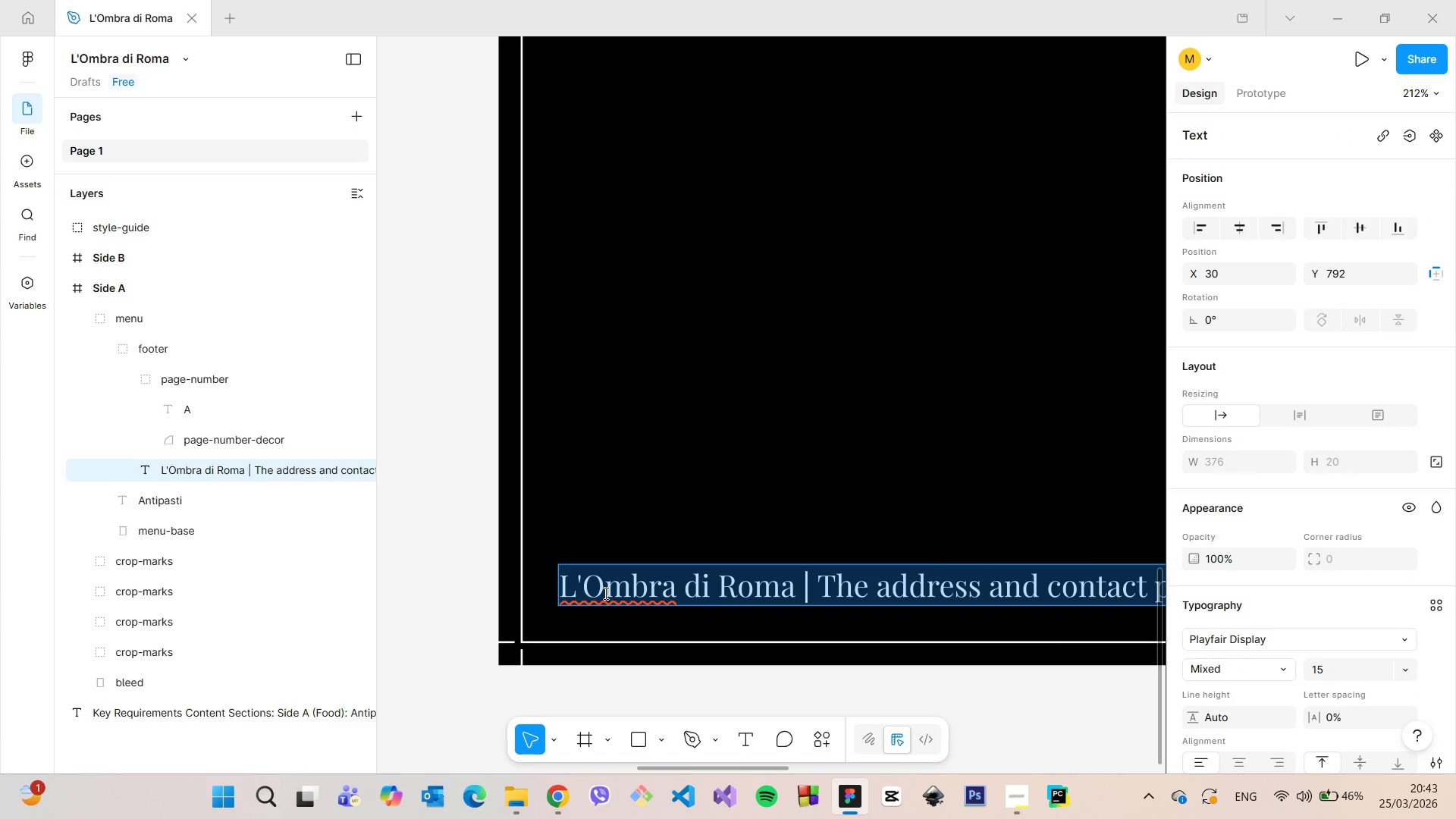 
left_click([604, 593])
 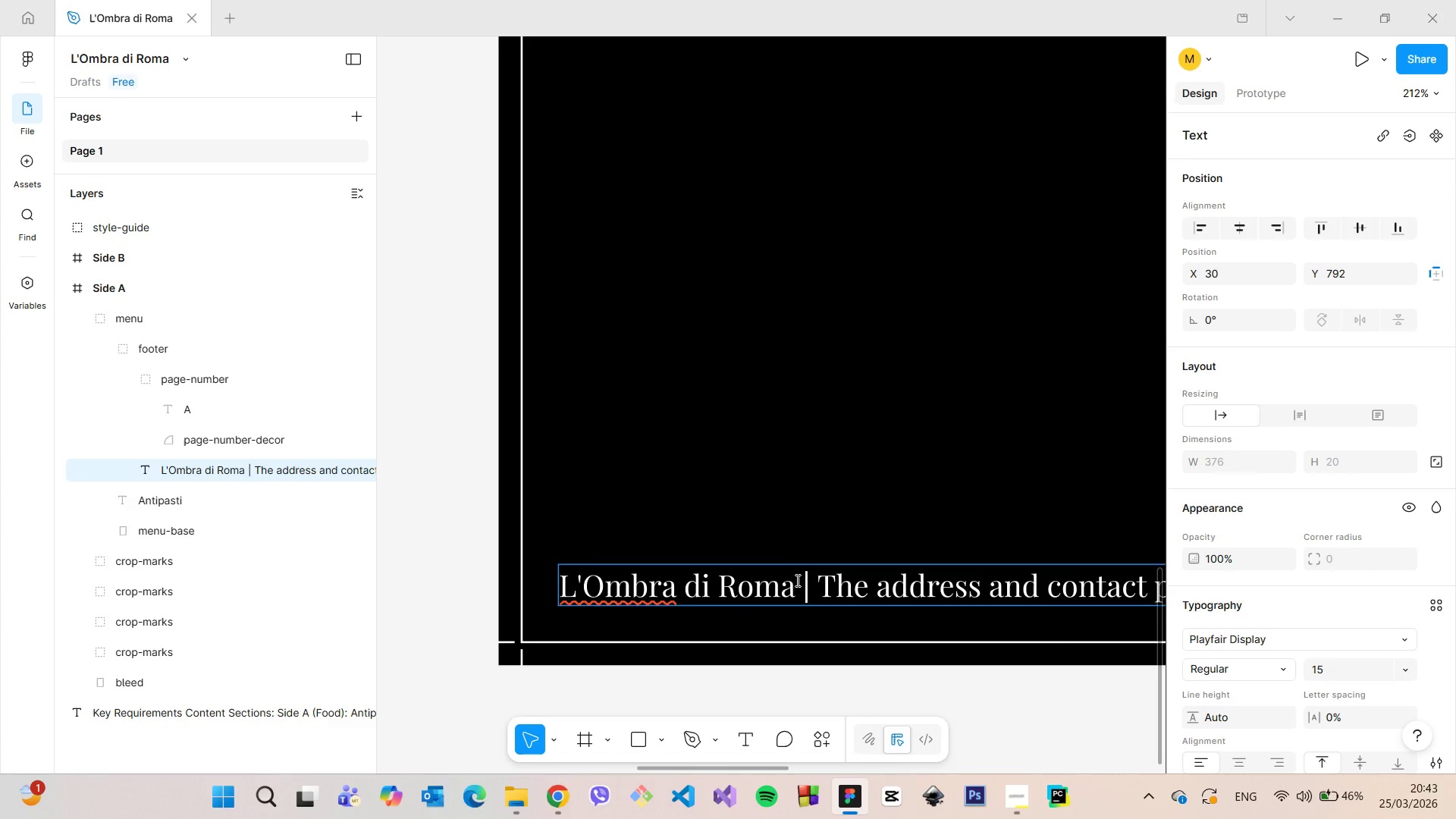 
left_click_drag(start_coordinate=[796, 581], to_coordinate=[558, 579])
 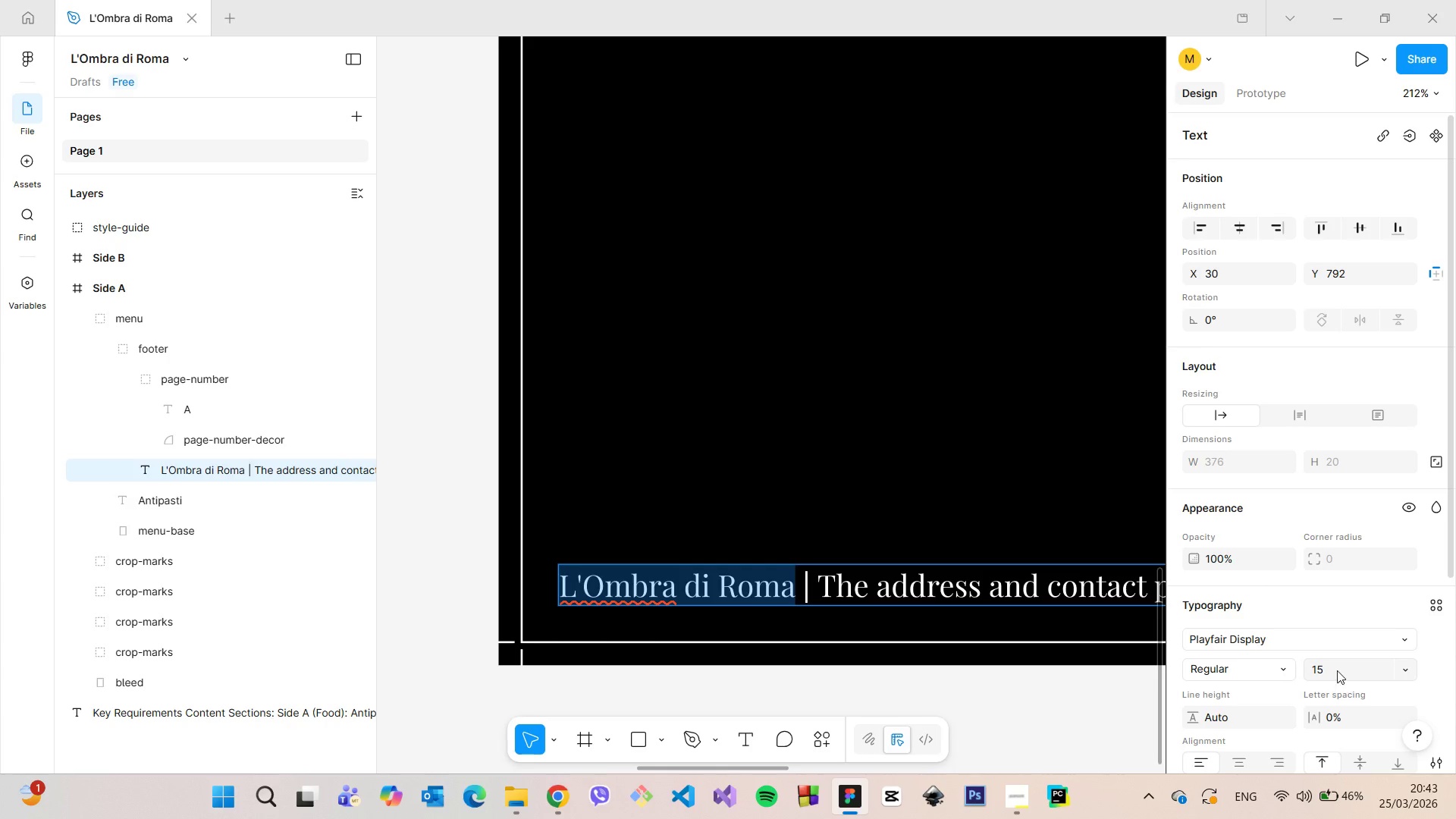 
left_click([1333, 668])
 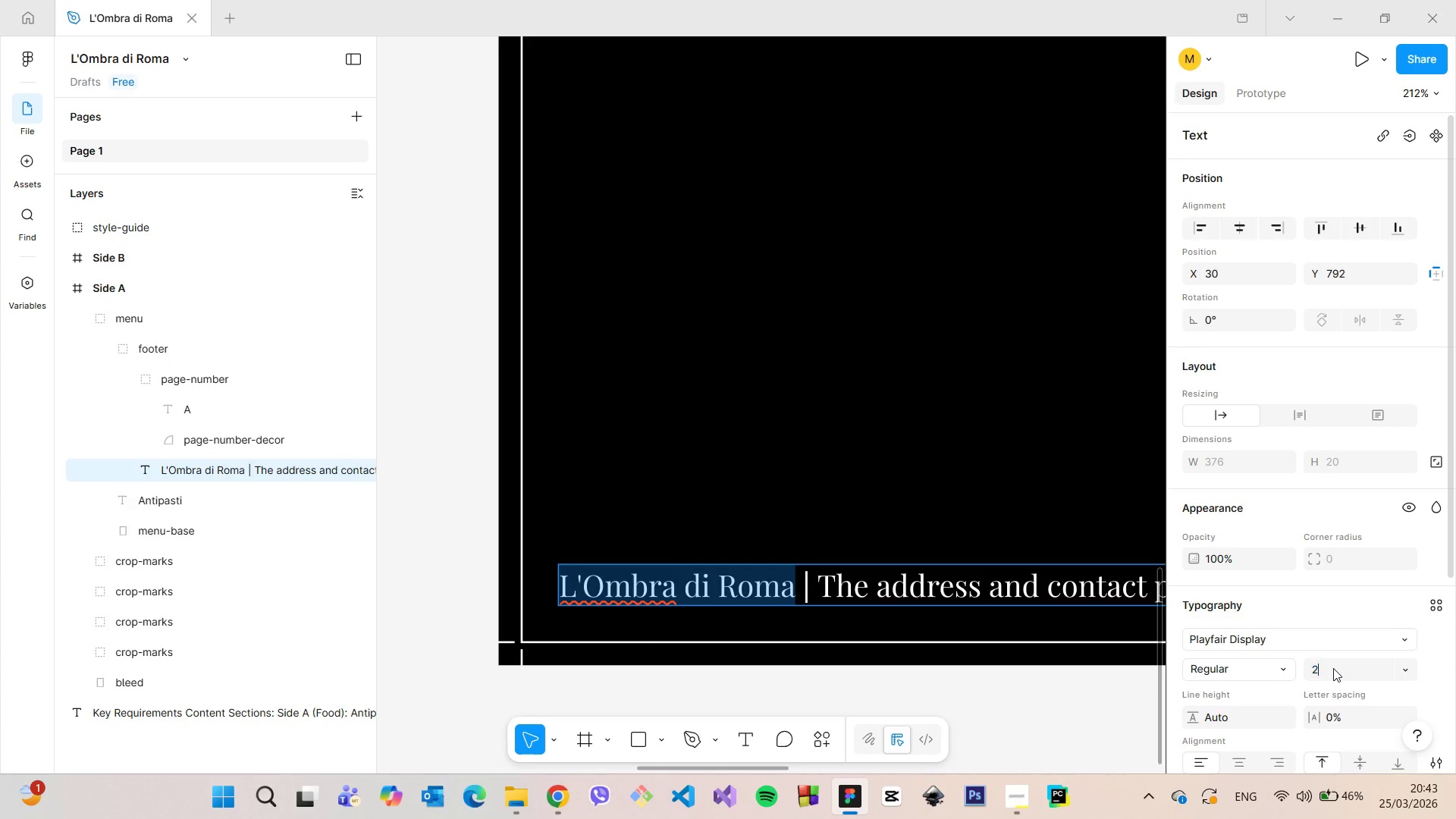 
type(20)
 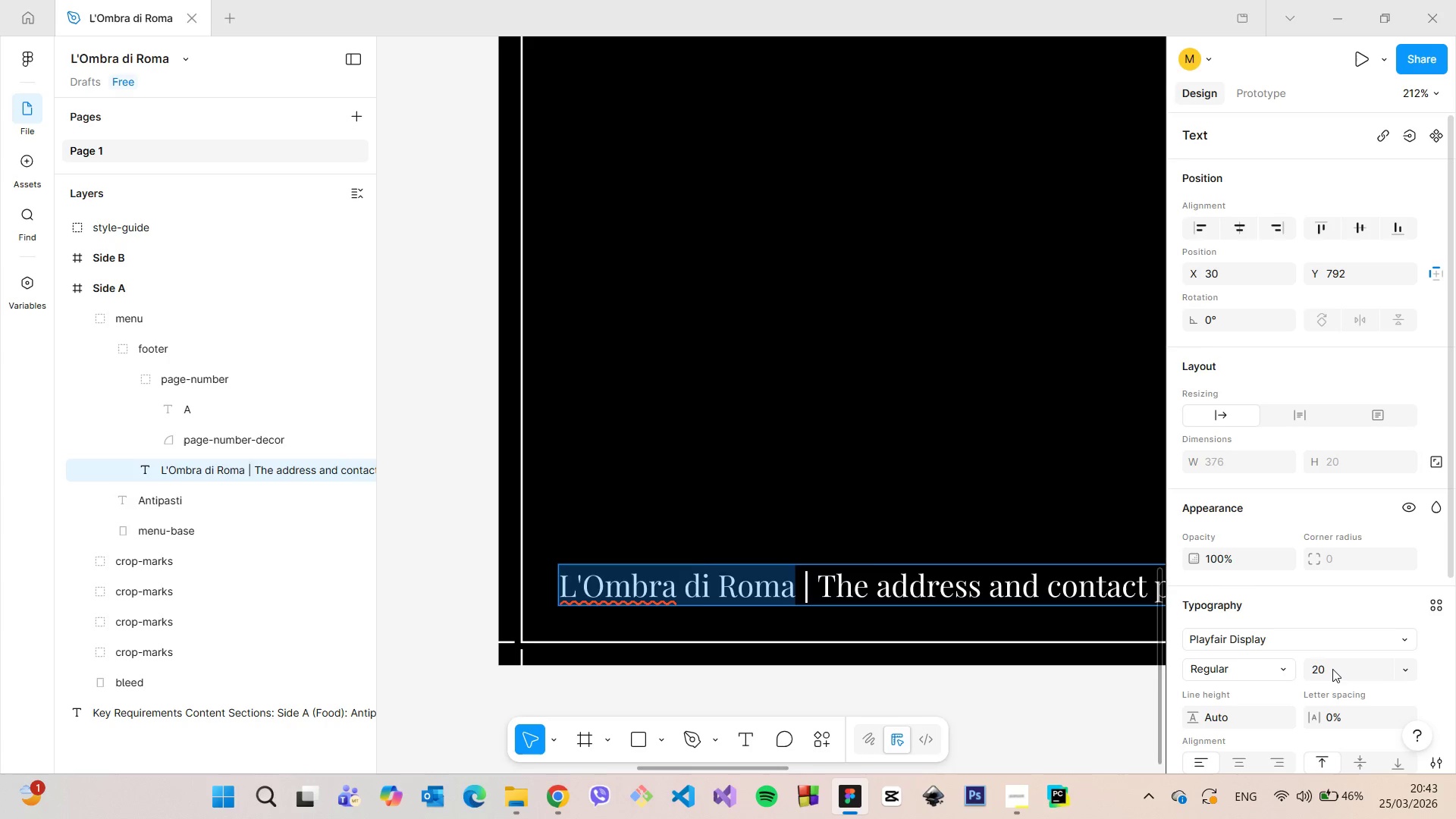 
key(Enter)
 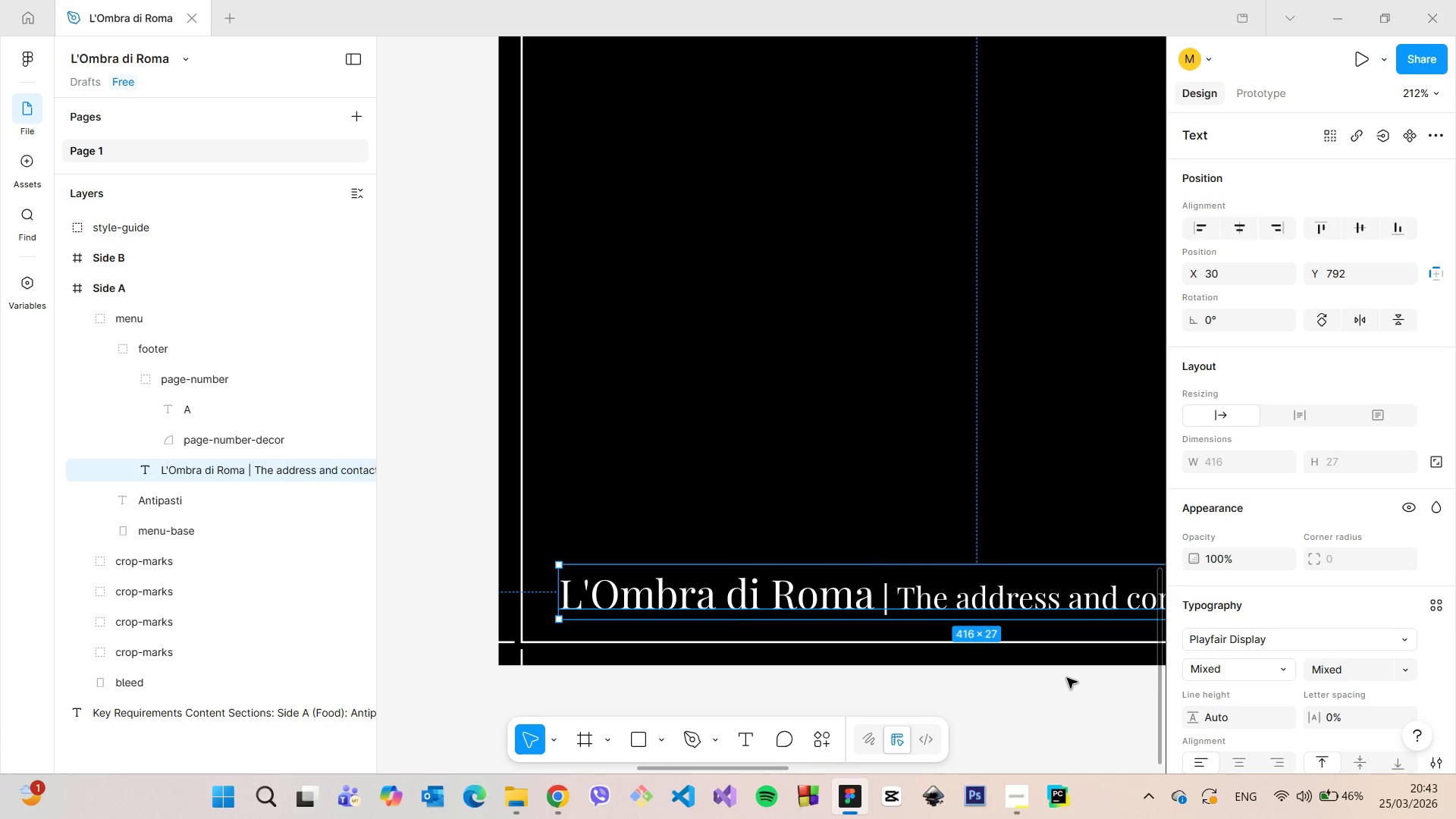 
scroll: coordinate [1067, 678], scroll_direction: down, amount: 9.0
 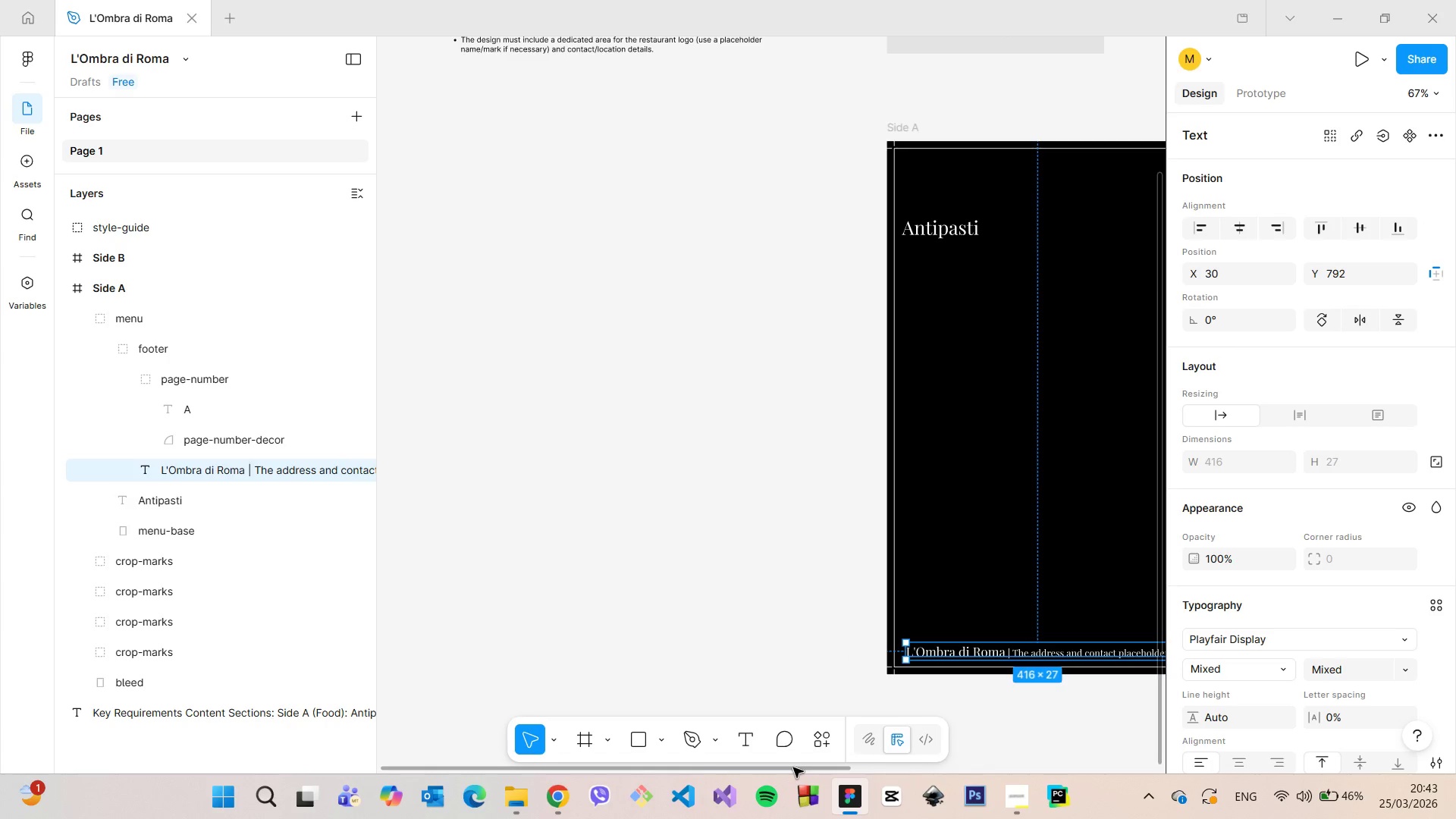 
left_click_drag(start_coordinate=[793, 767], to_coordinate=[938, 759])
 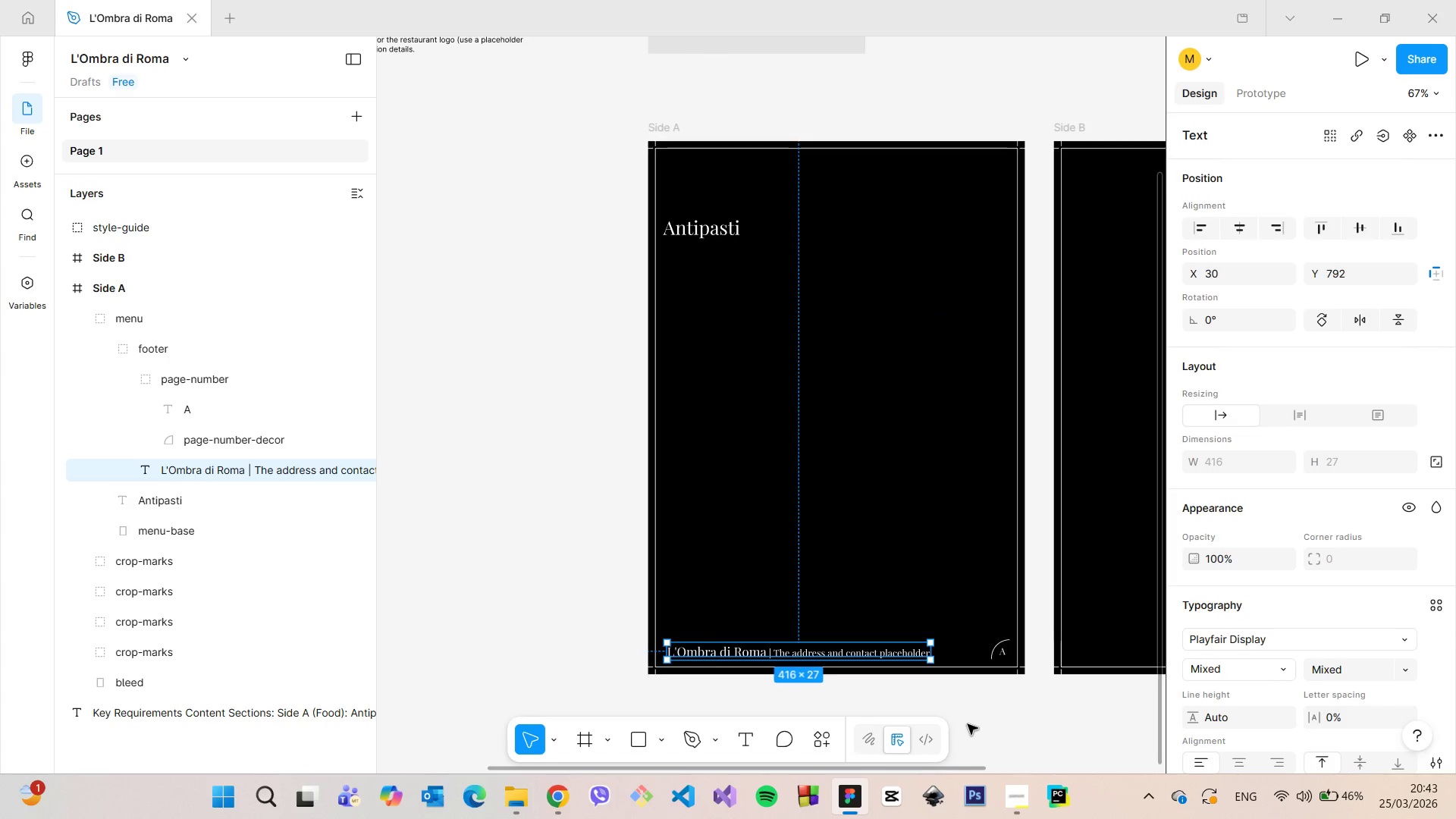 
left_click([968, 725])
 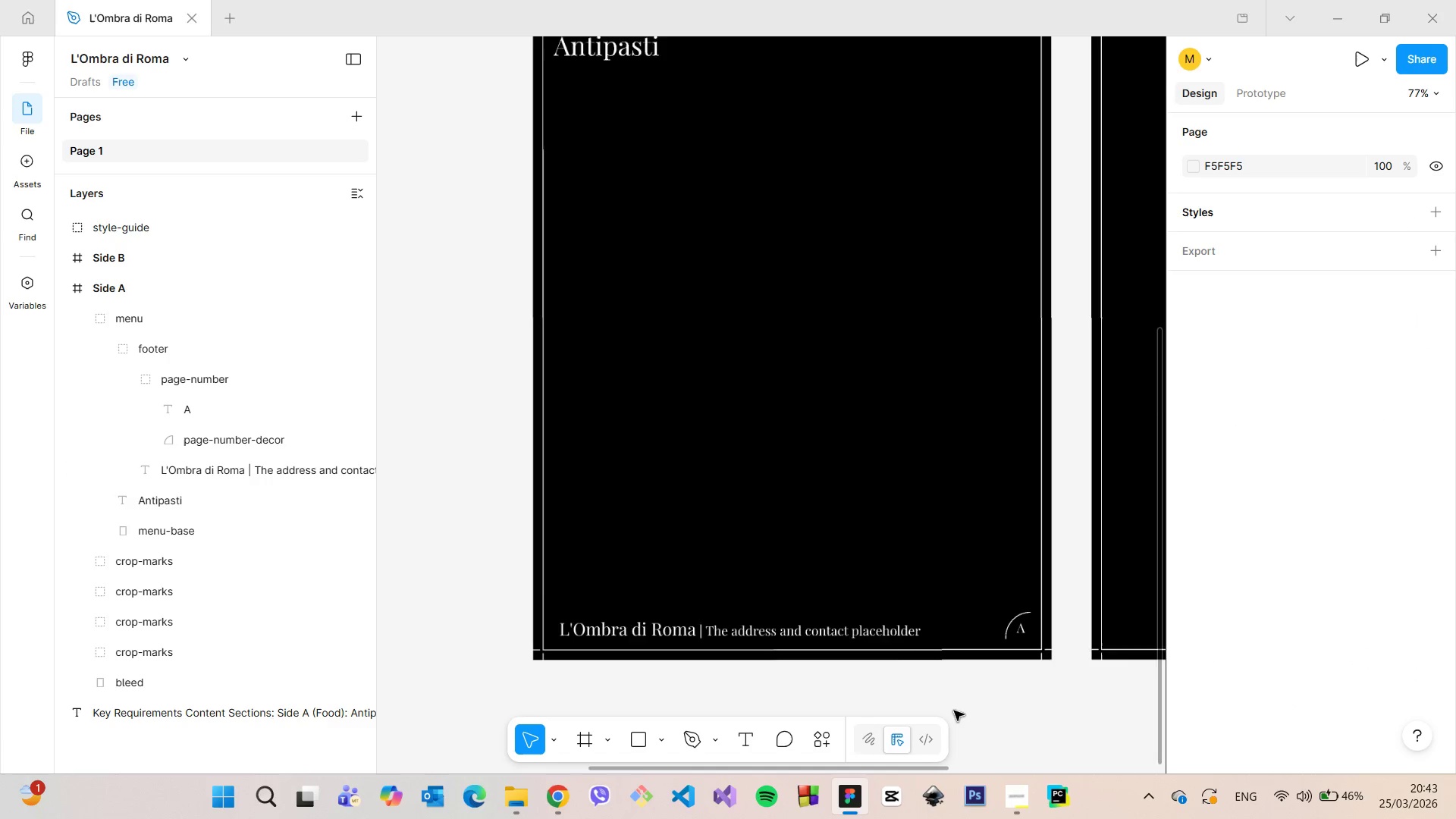 
scroll: coordinate [954, 711], scroll_direction: up, amount: 4.0
 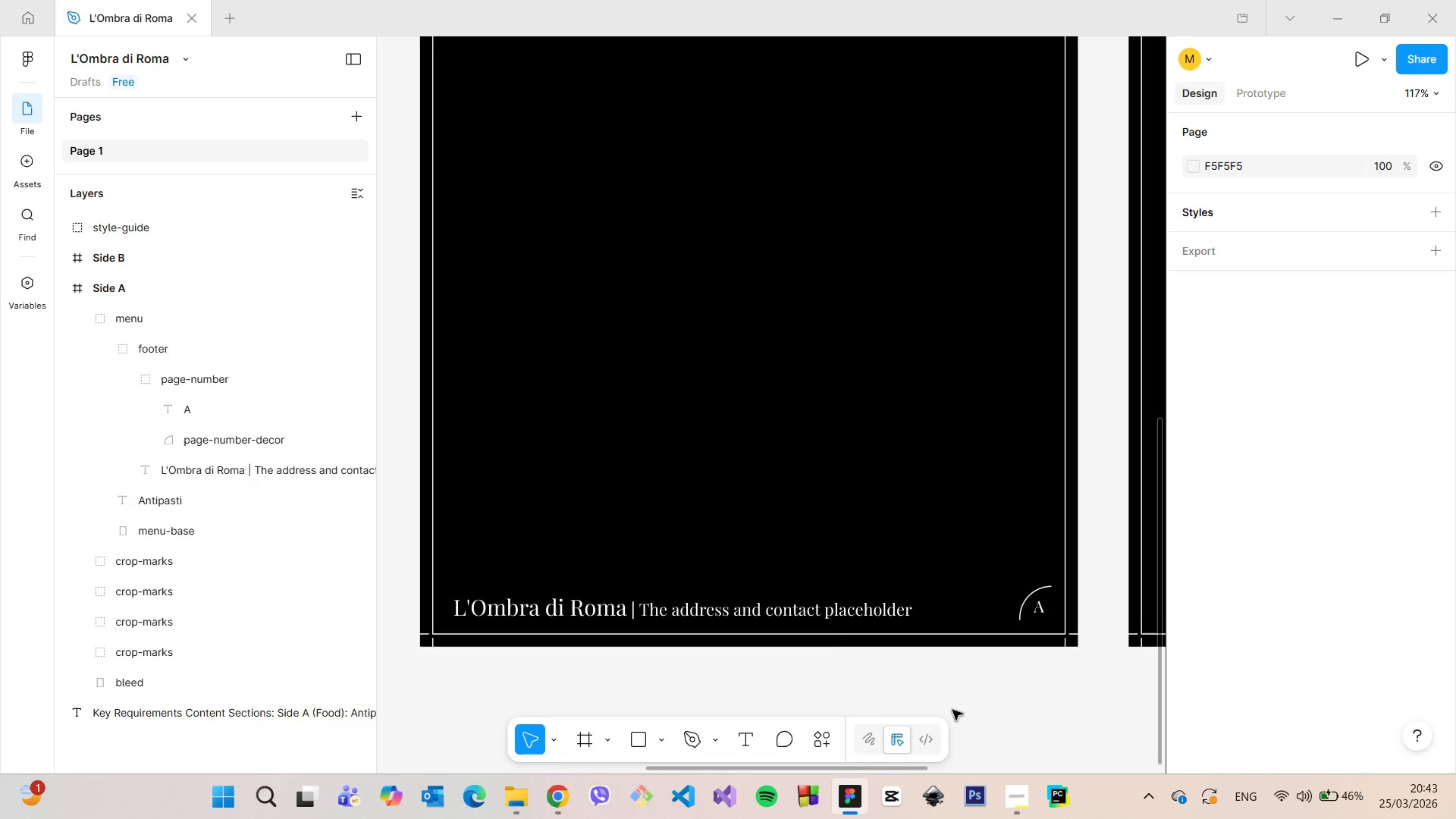 
scroll: coordinate [952, 708], scroll_direction: down, amount: 2.0
 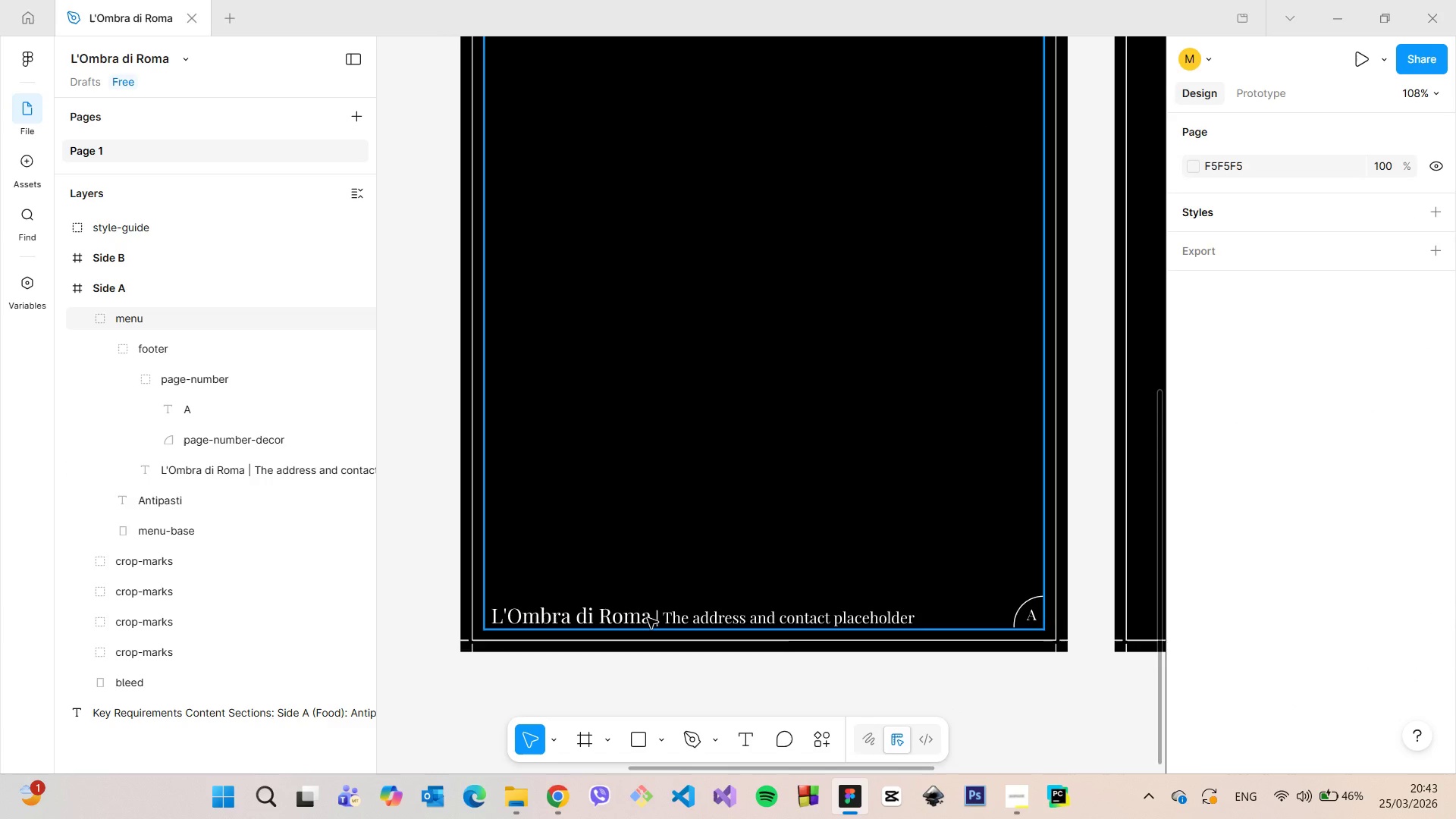 
double_click([648, 618])
 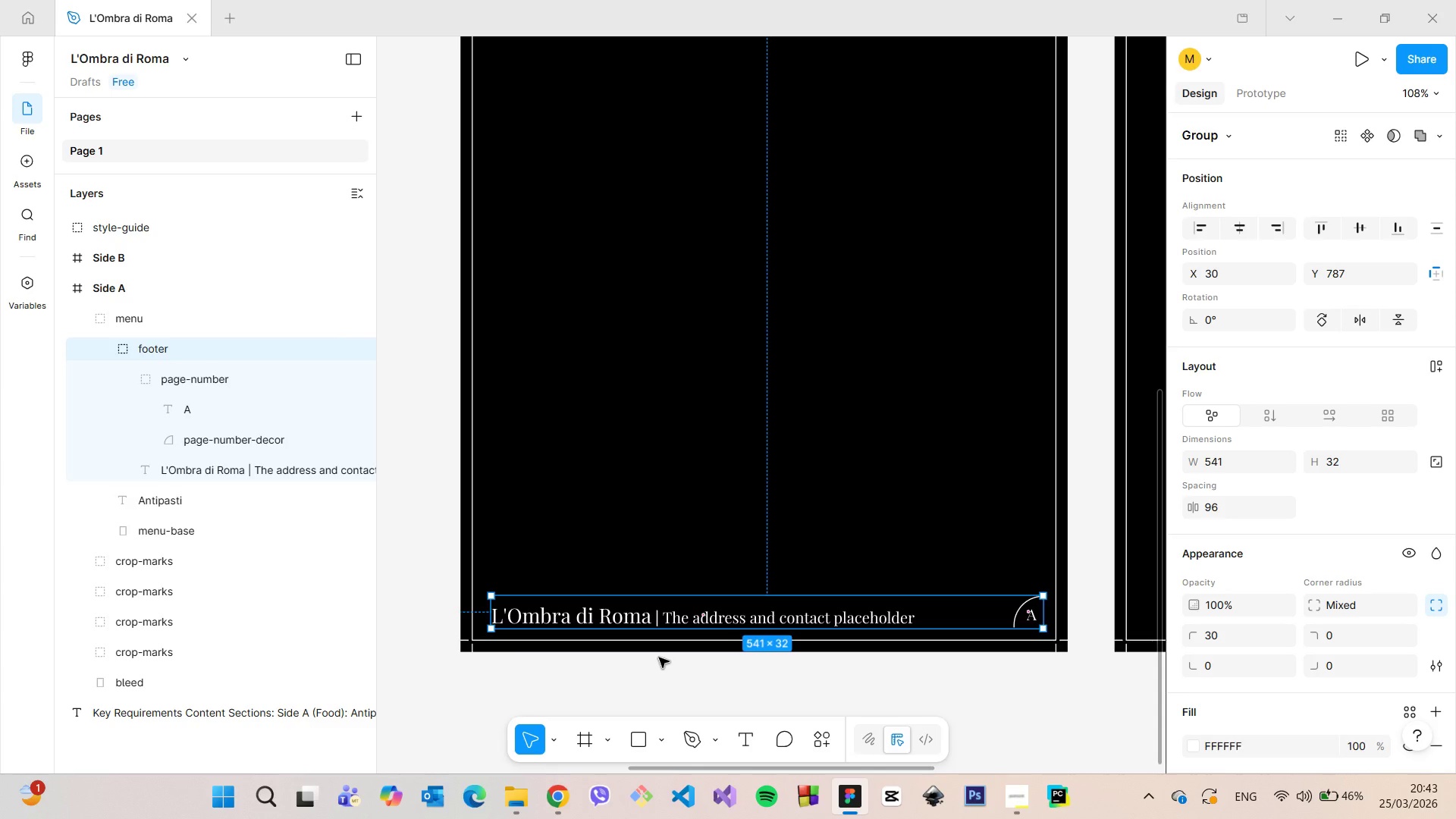 
key(Control+Z)
 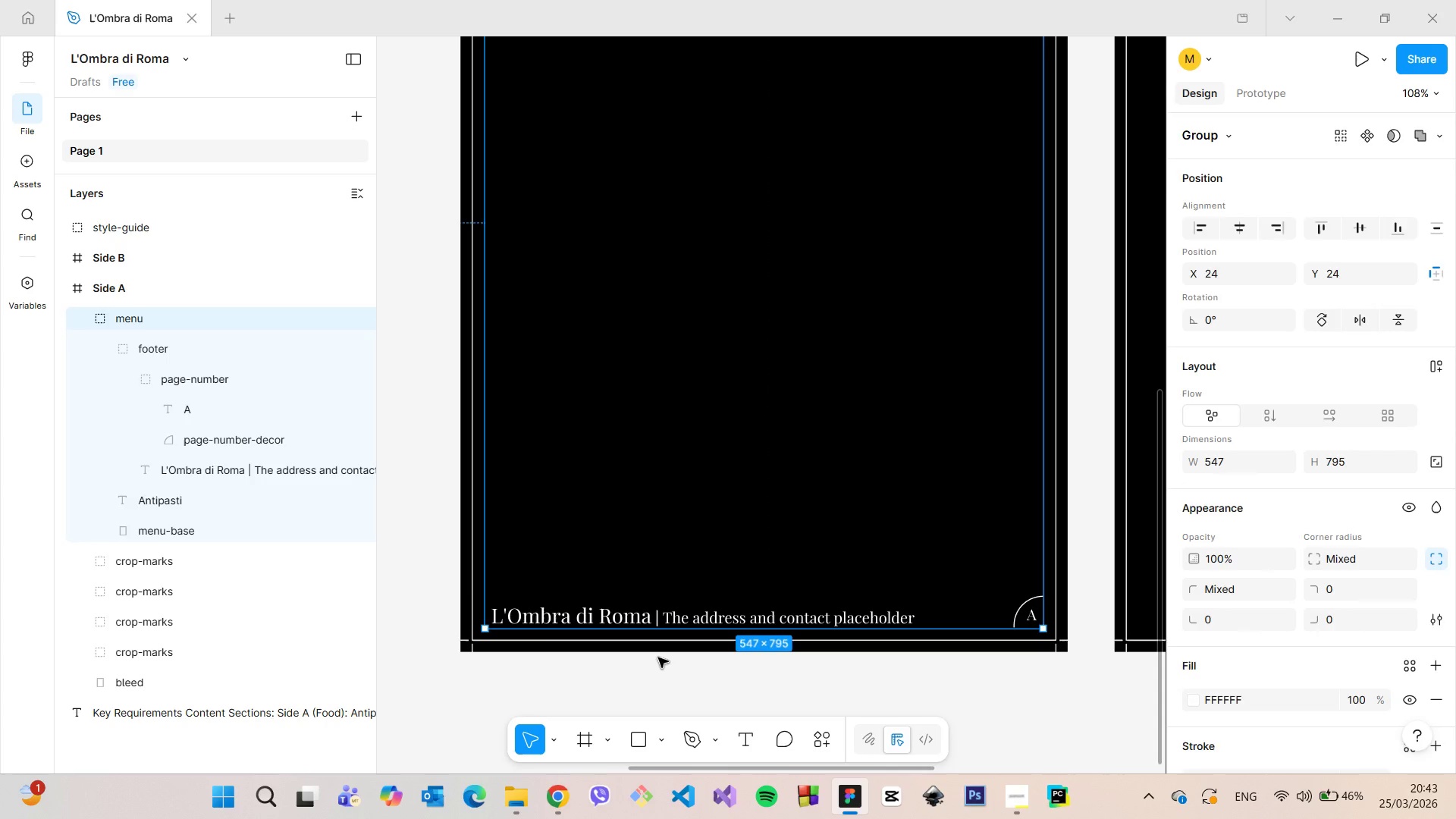 
key(Control+Z)
 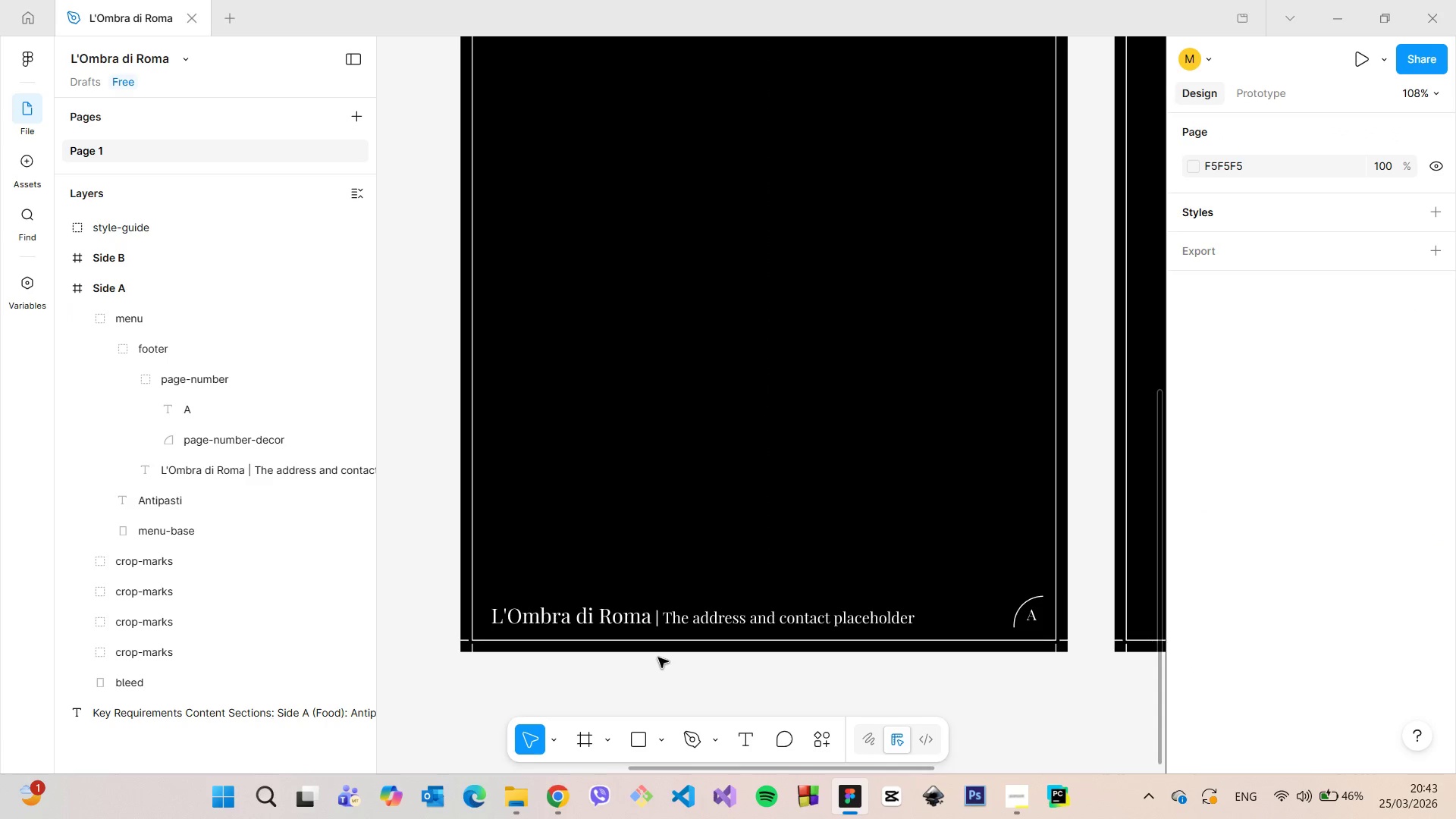 
key(Control+Z)
 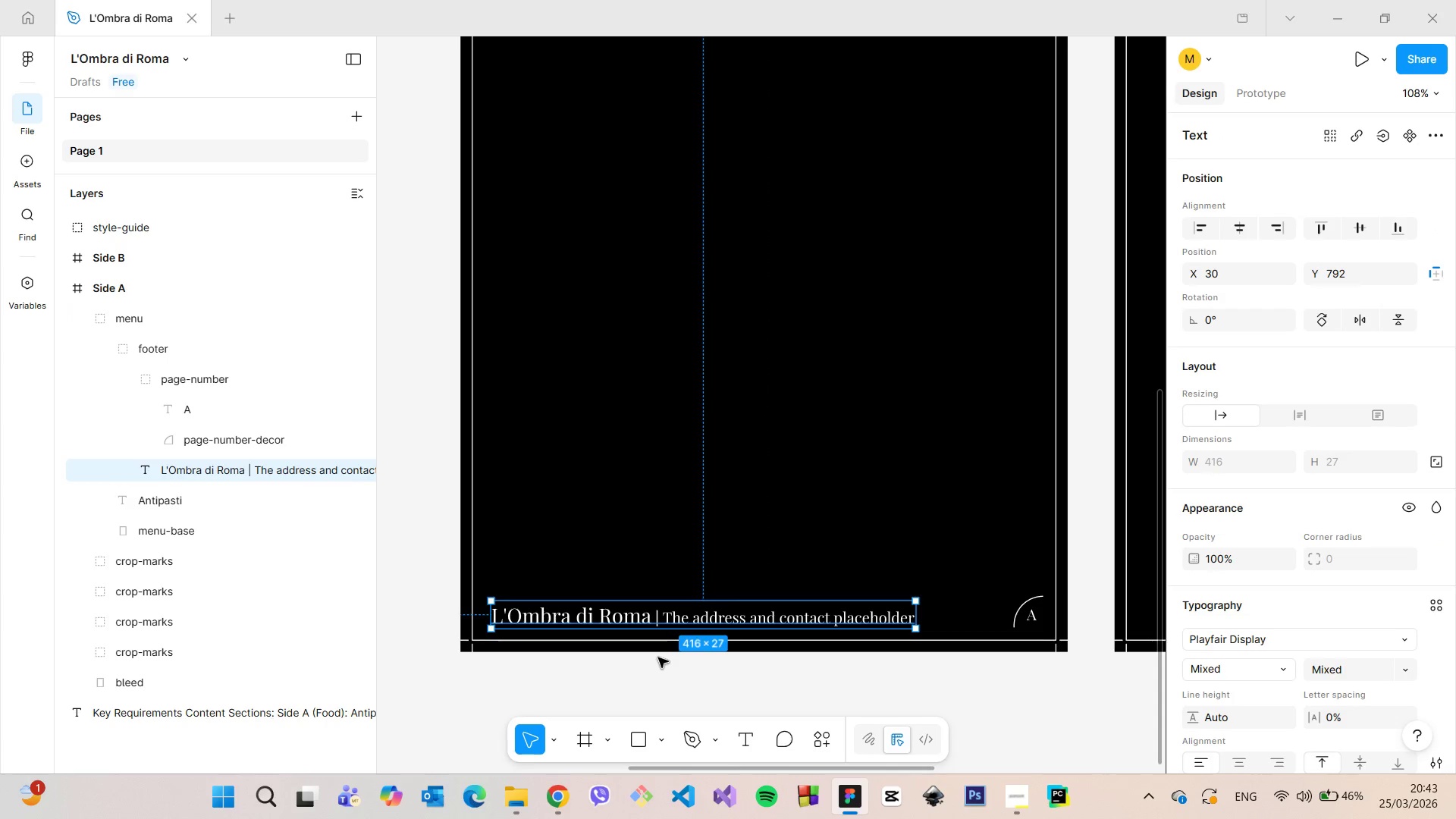 
key(Control+Z)
 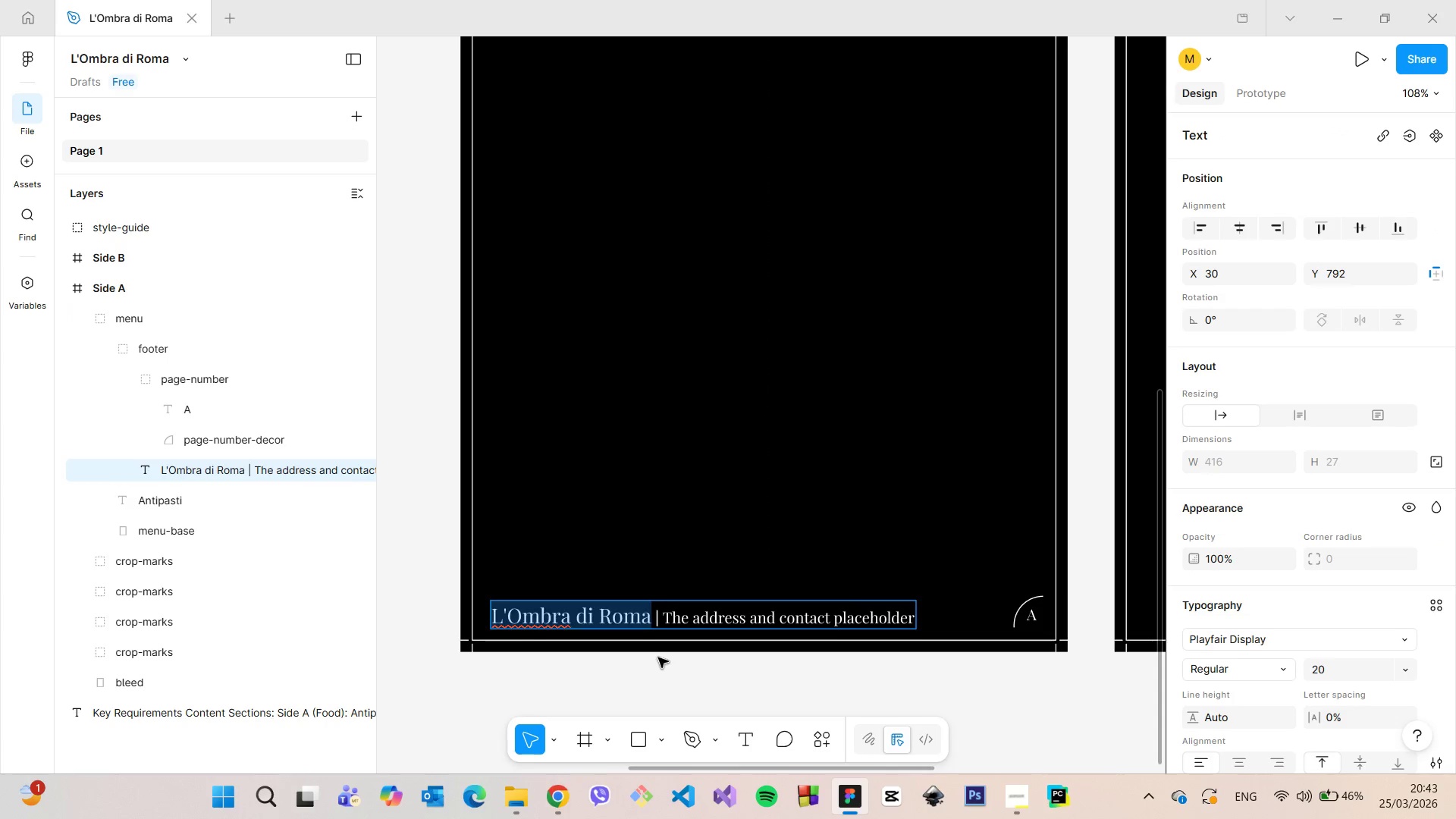 
key(Control+Z)
 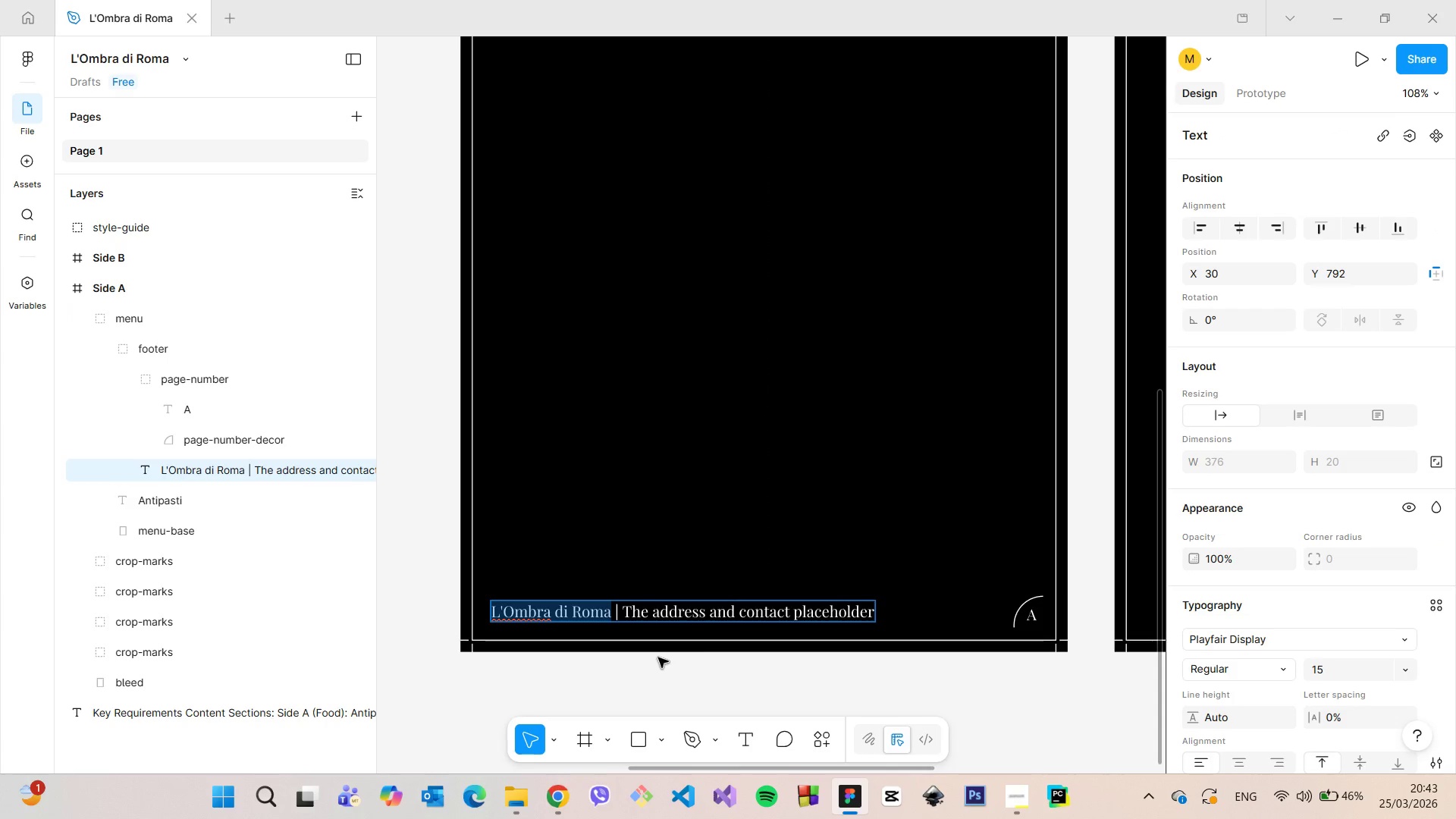 
left_click([658, 657])
 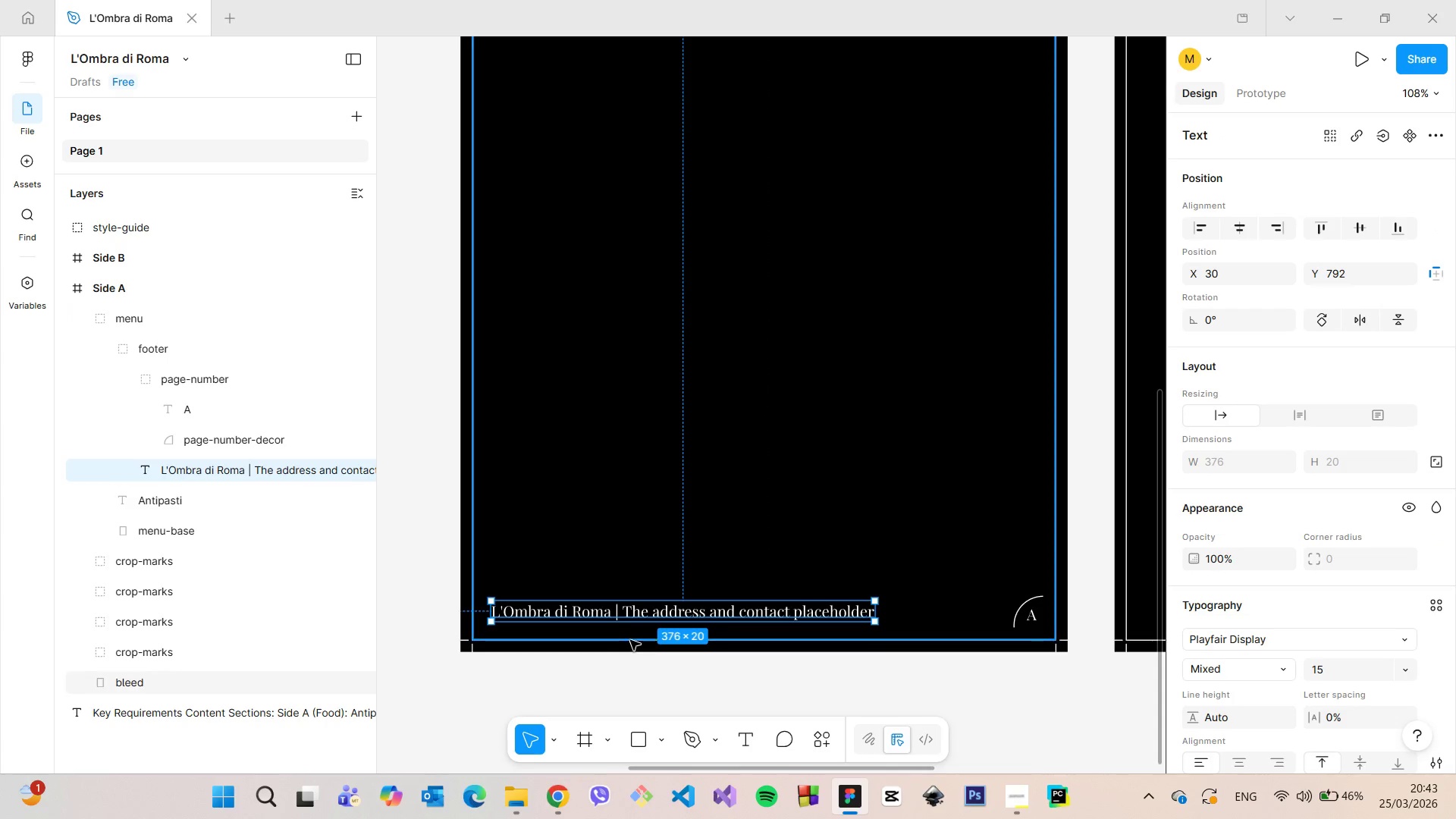 
hold_key(key=AltLeft, duration=1.51)
 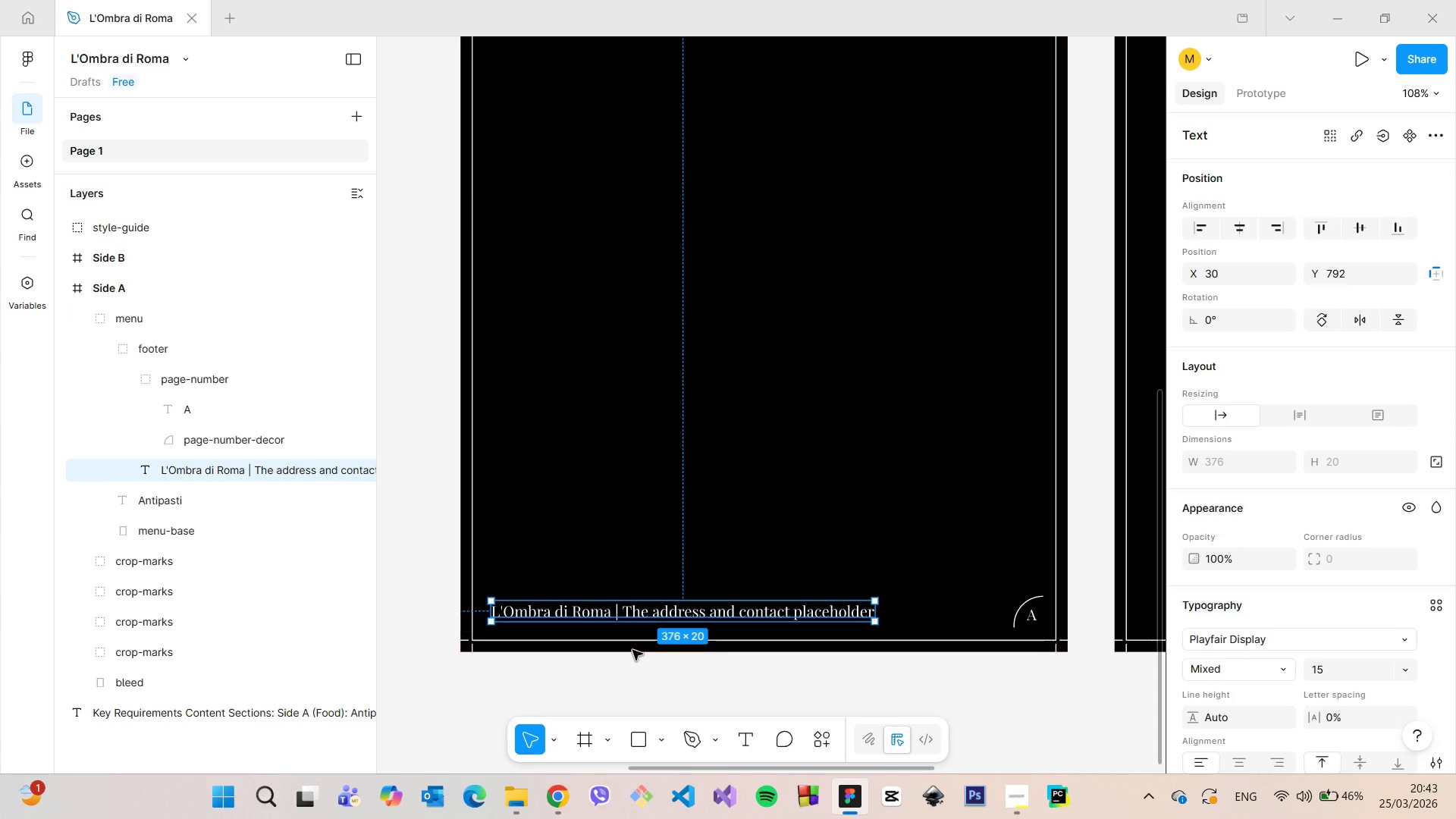 
key(Alt+AltLeft)
 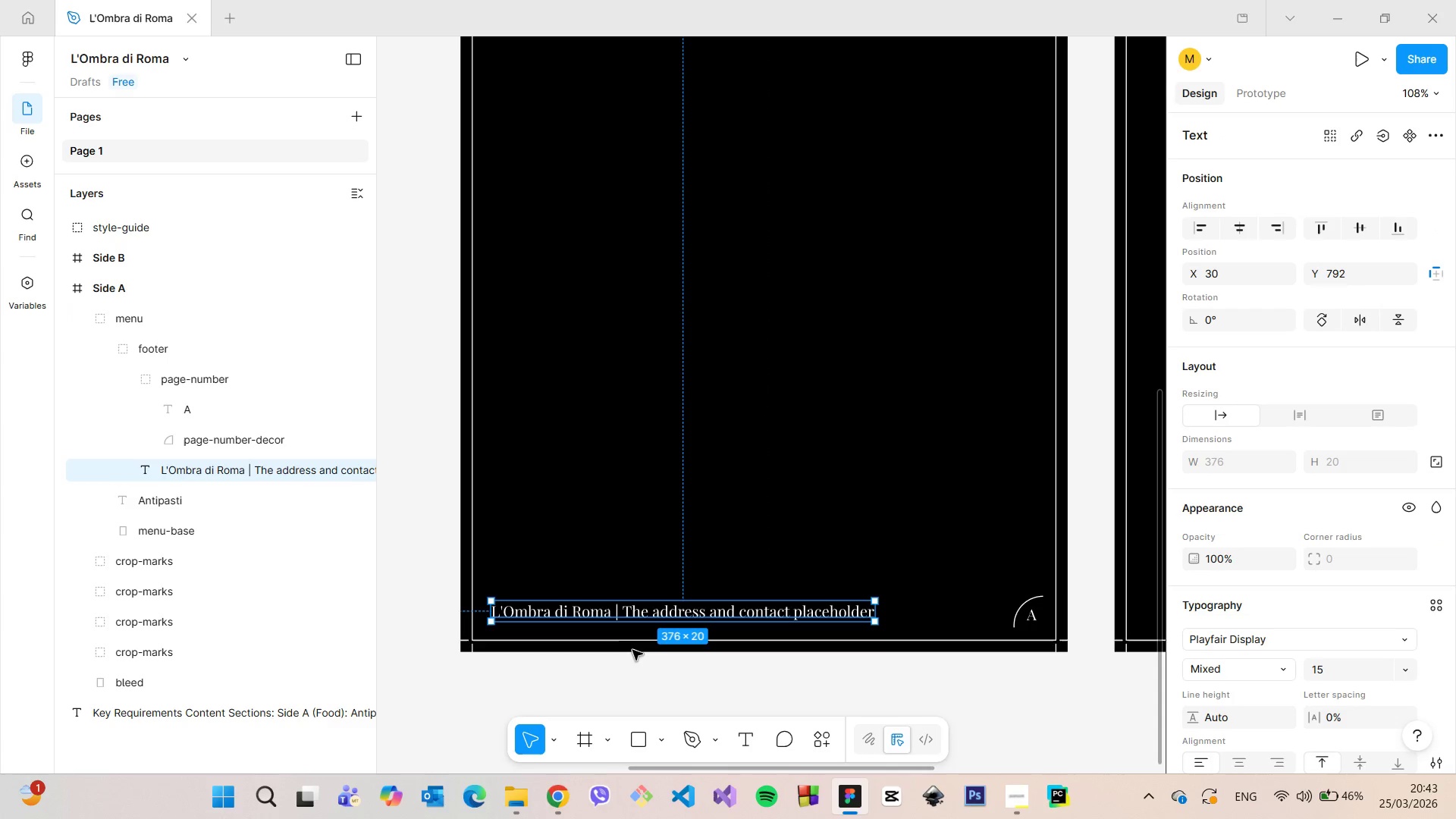 
key(Alt+AltLeft)